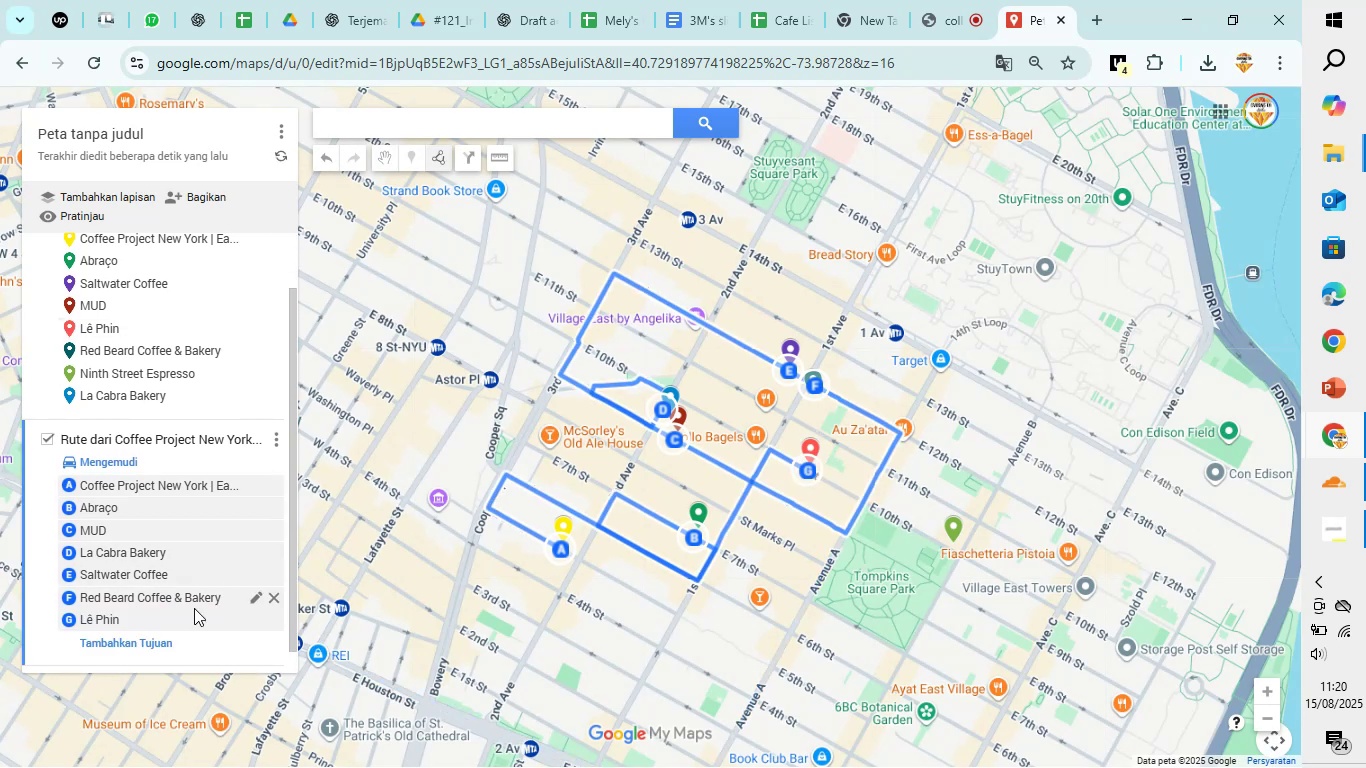 
left_click([159, 638])
 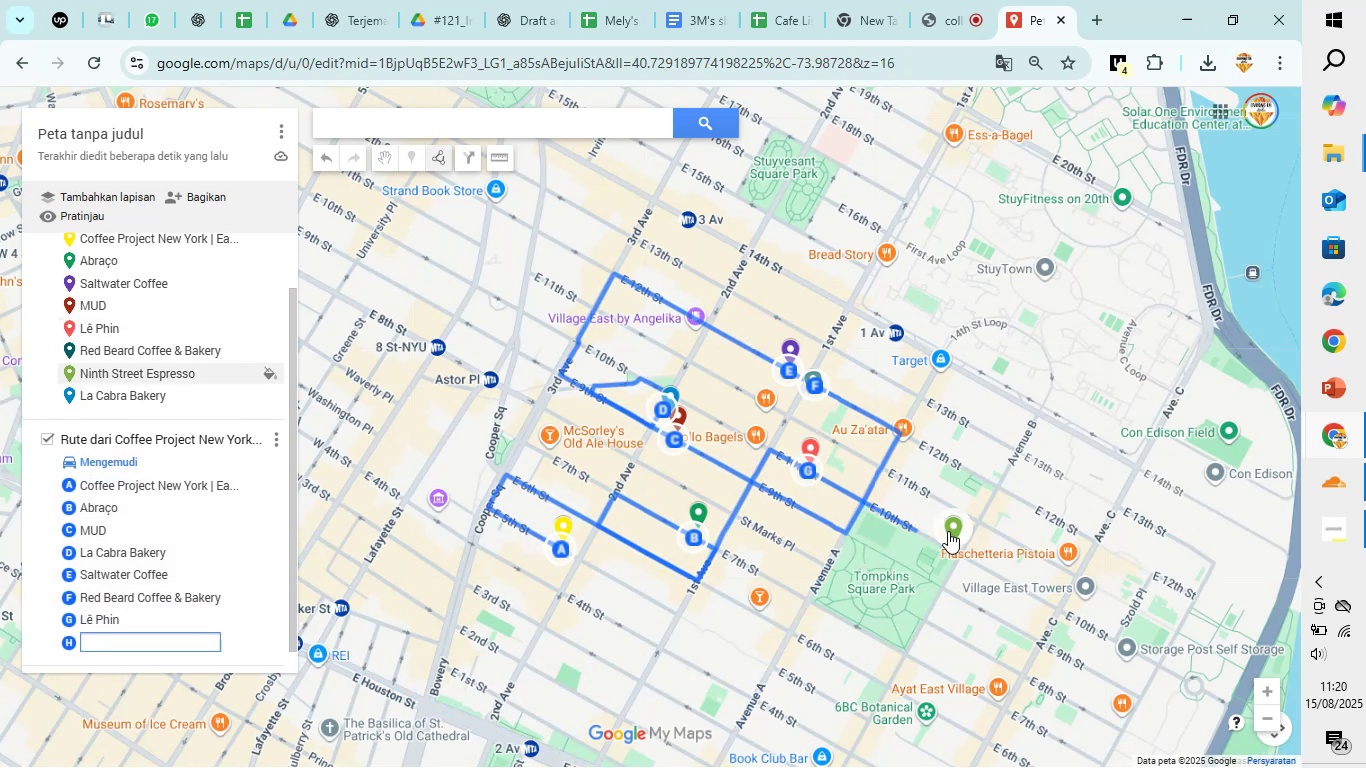 
left_click([948, 532])
 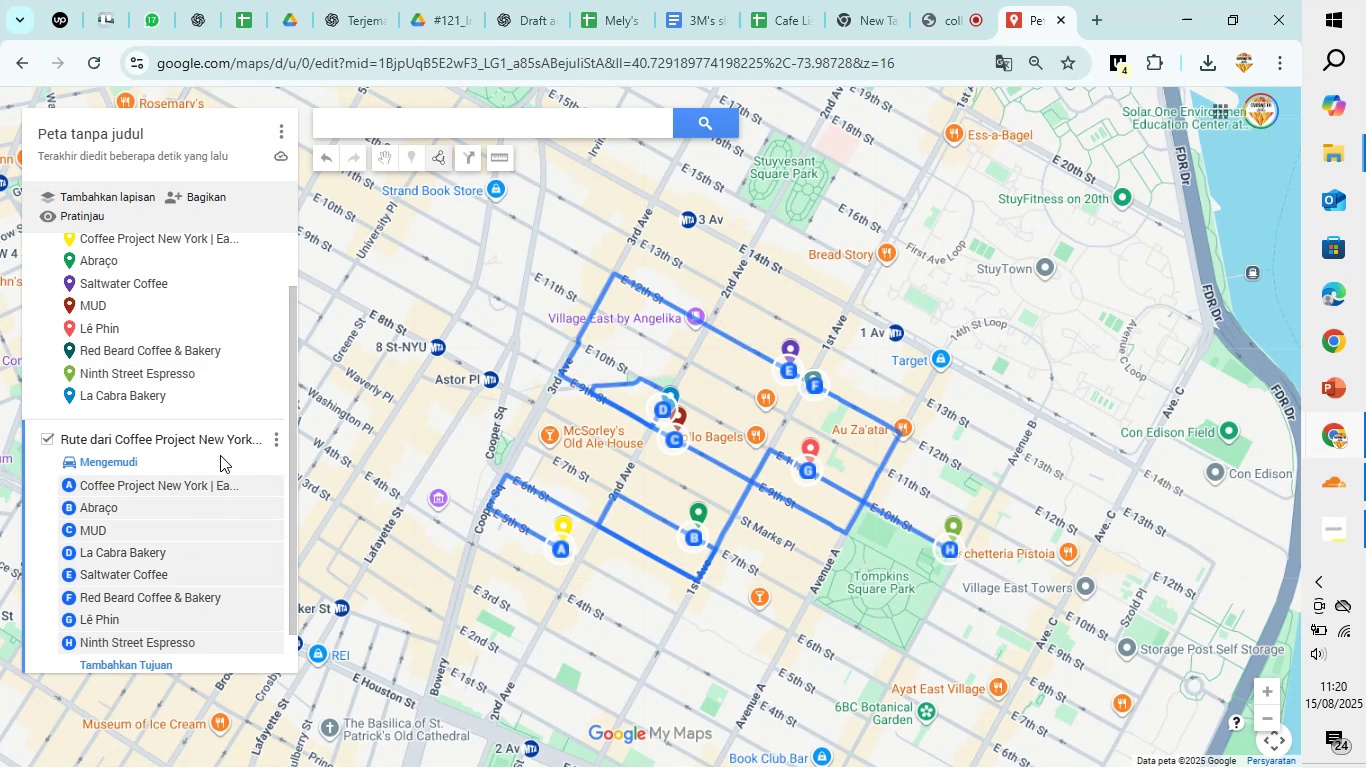 
left_click([129, 454])
 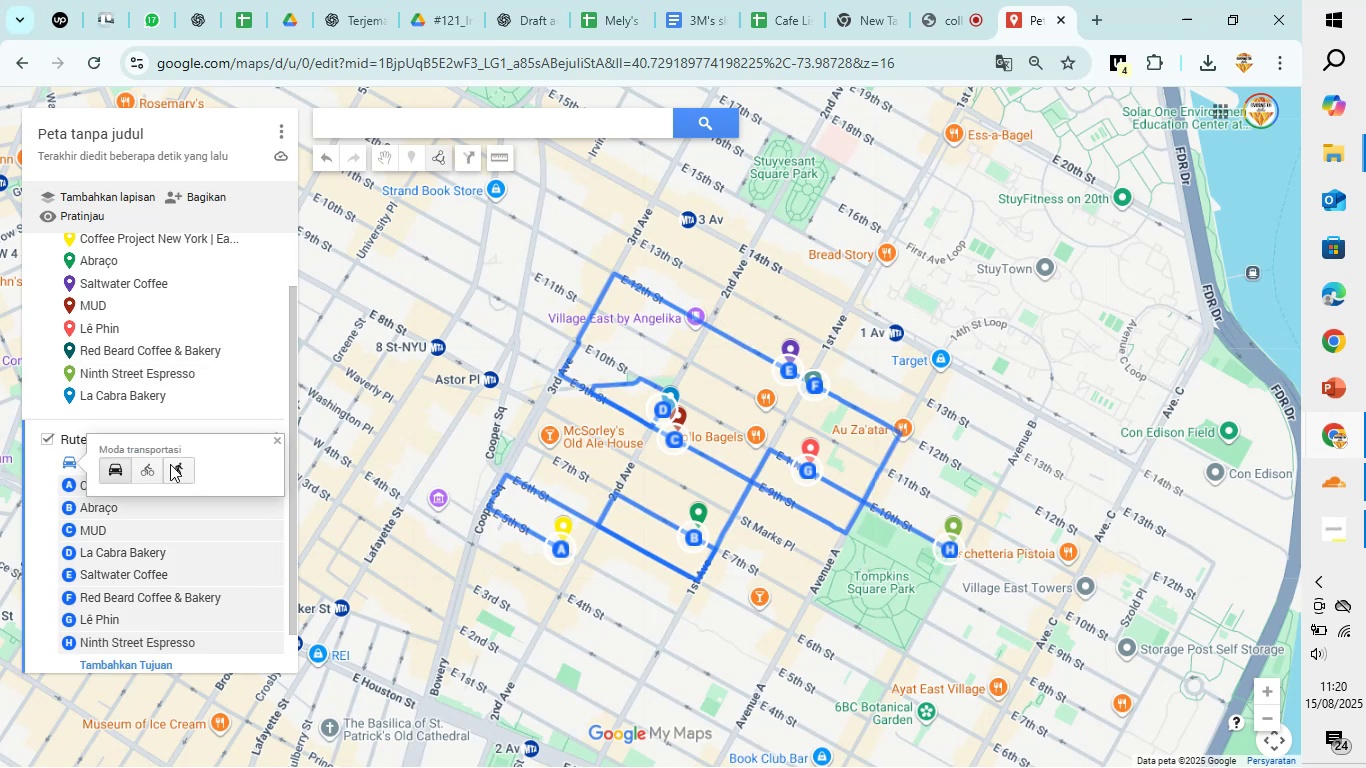 
left_click([178, 466])
 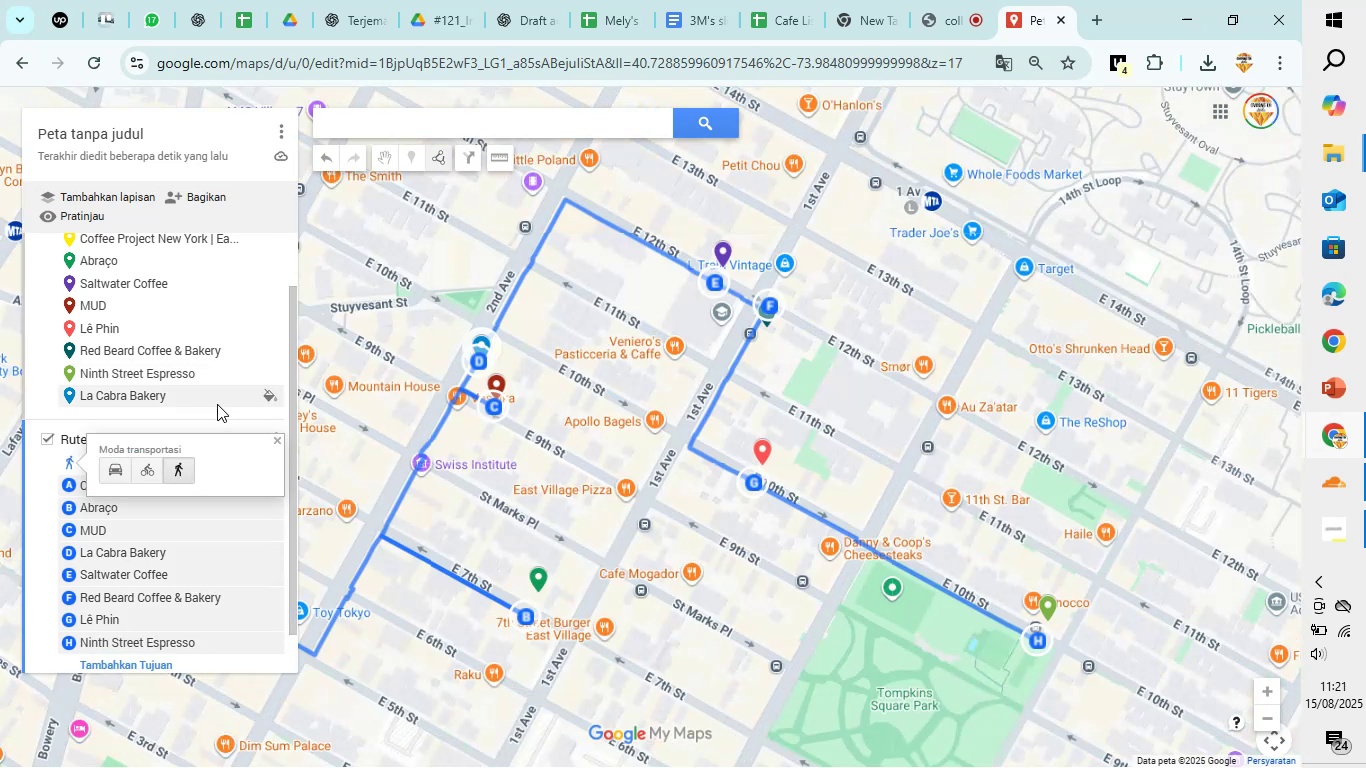 
wait(6.61)
 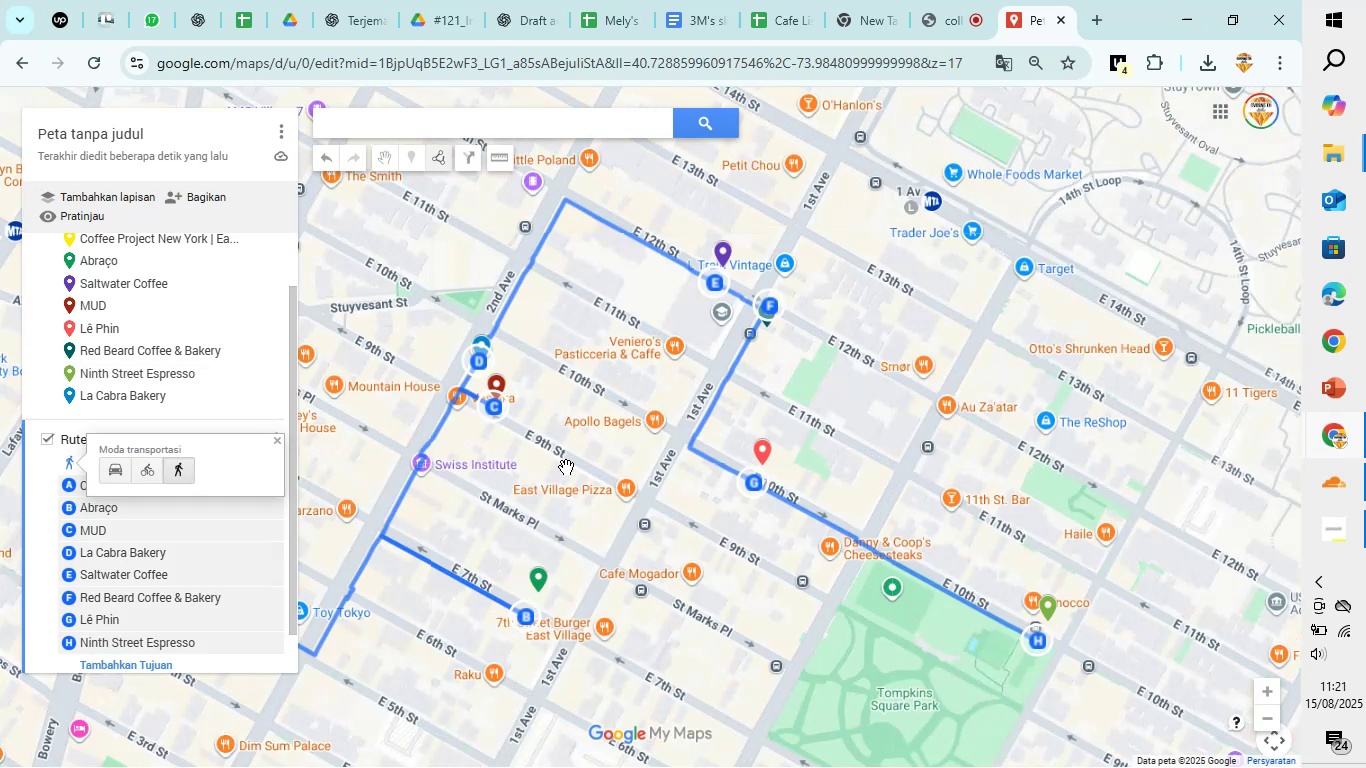 
left_click([276, 440])
 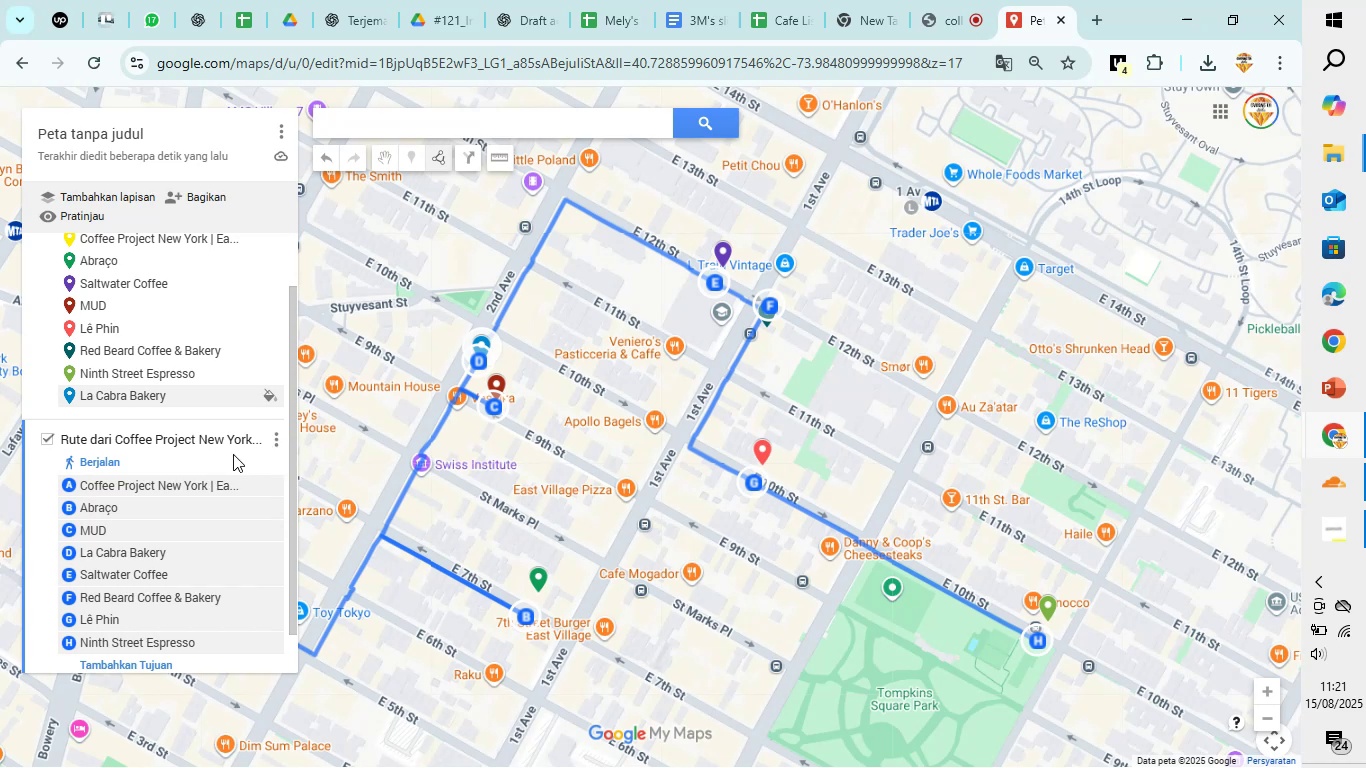 
scroll: coordinate [223, 417], scroll_direction: up, amount: 2.0
 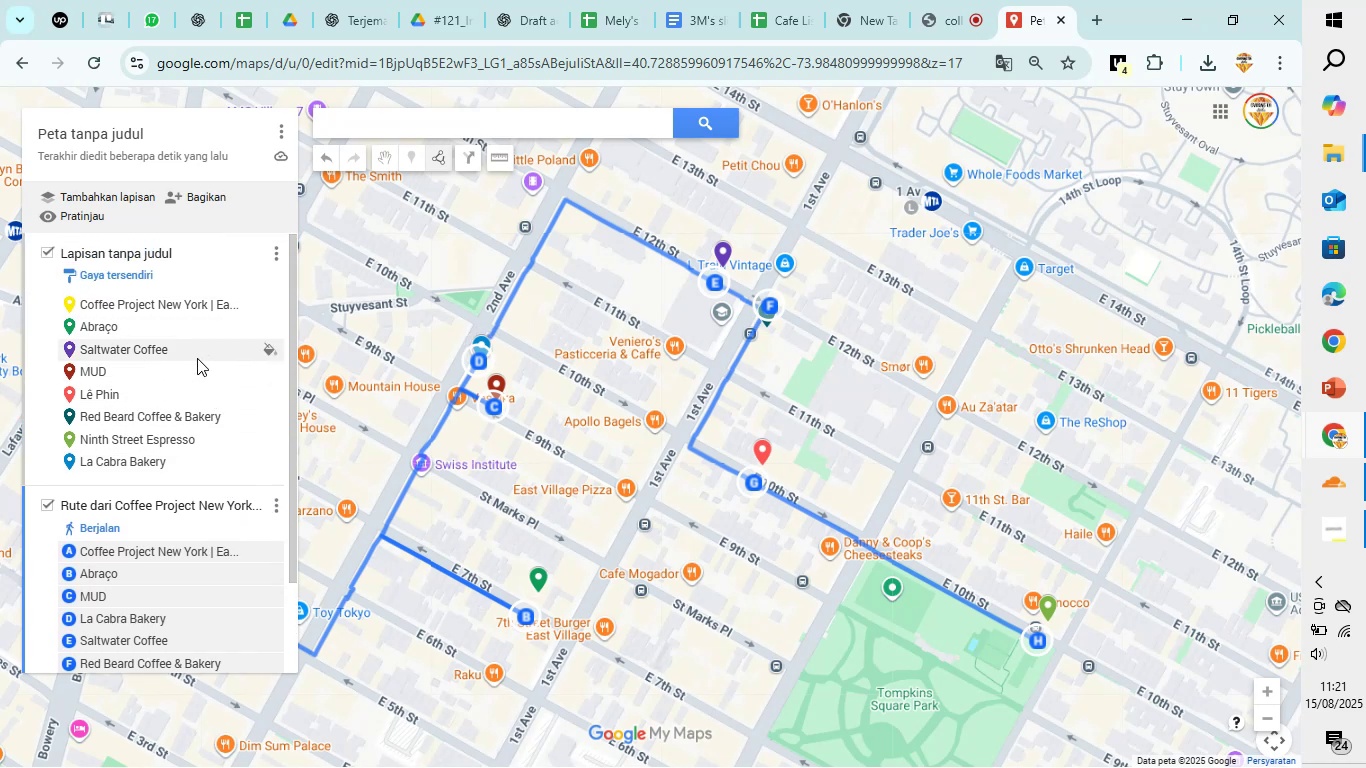 
left_click_drag(start_coordinate=[186, 376], to_coordinate=[189, 350])
 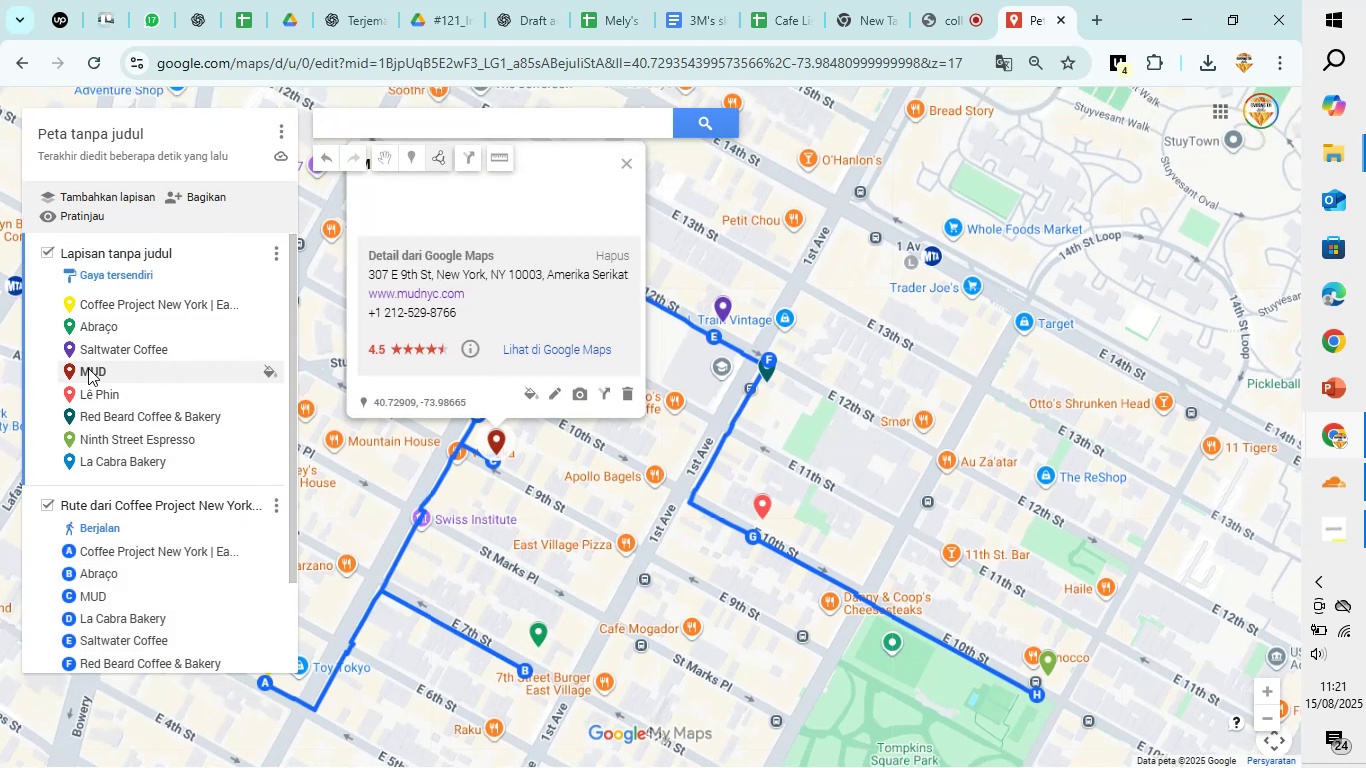 
left_click_drag(start_coordinate=[75, 368], to_coordinate=[84, 342])
 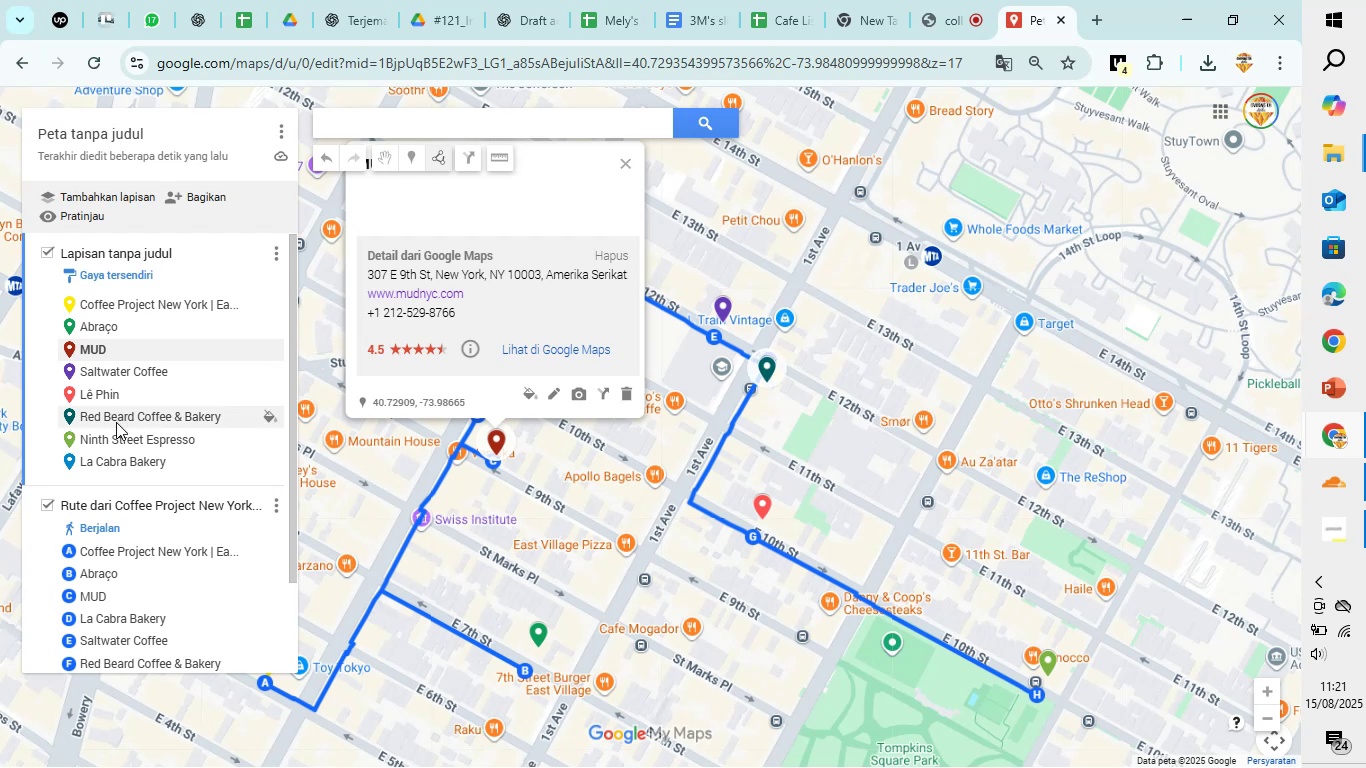 
left_click_drag(start_coordinate=[112, 464], to_coordinate=[125, 370])
 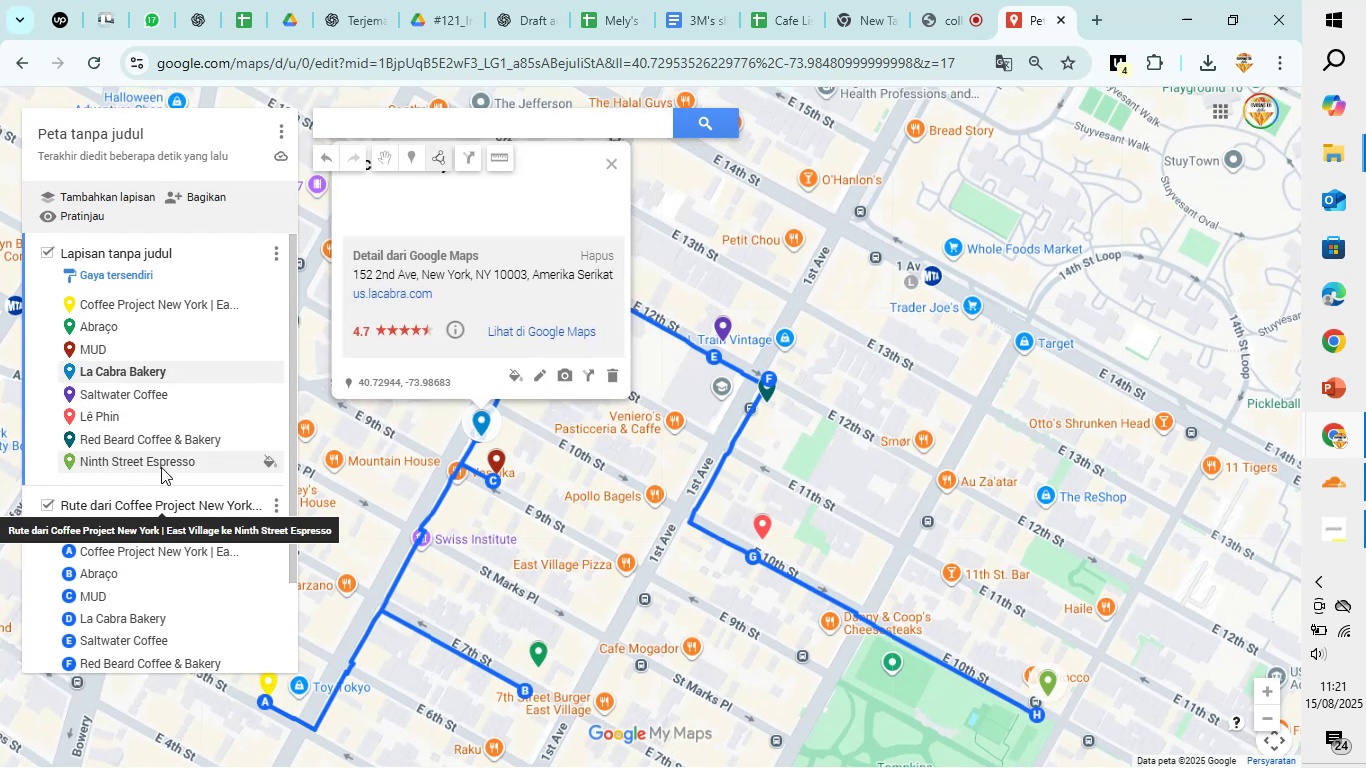 
left_click_drag(start_coordinate=[126, 440], to_coordinate=[128, 413])
 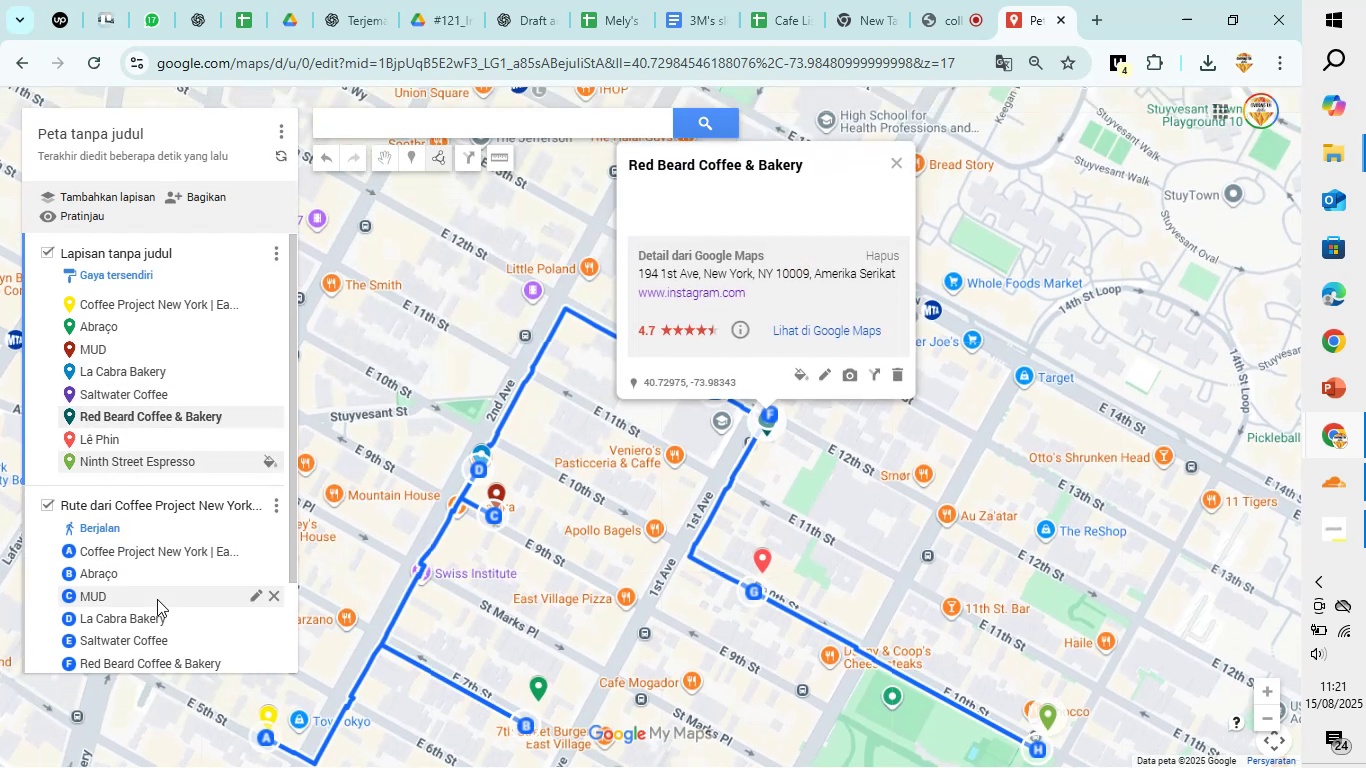 
scroll: coordinate [157, 599], scroll_direction: down, amount: 1.0
 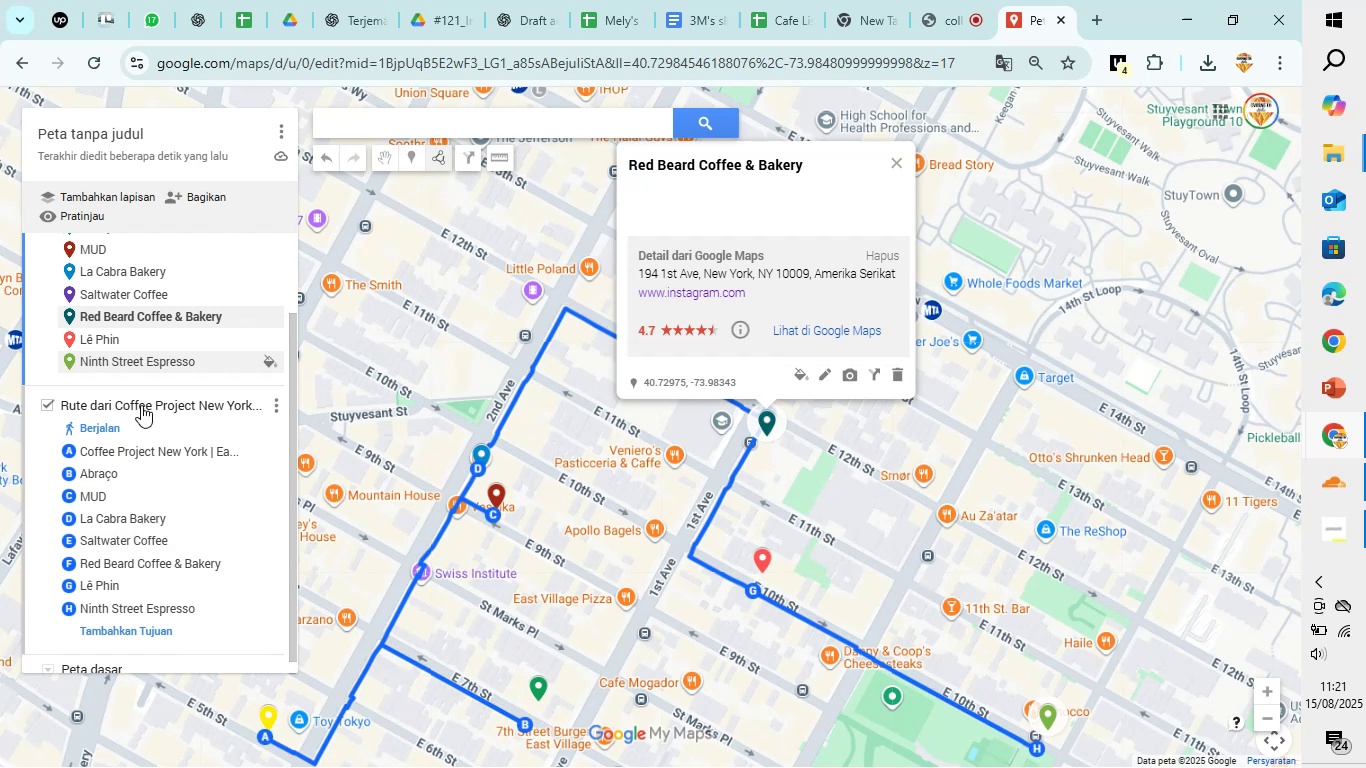 
scroll: coordinate [189, 352], scroll_direction: up, amount: 1.0
 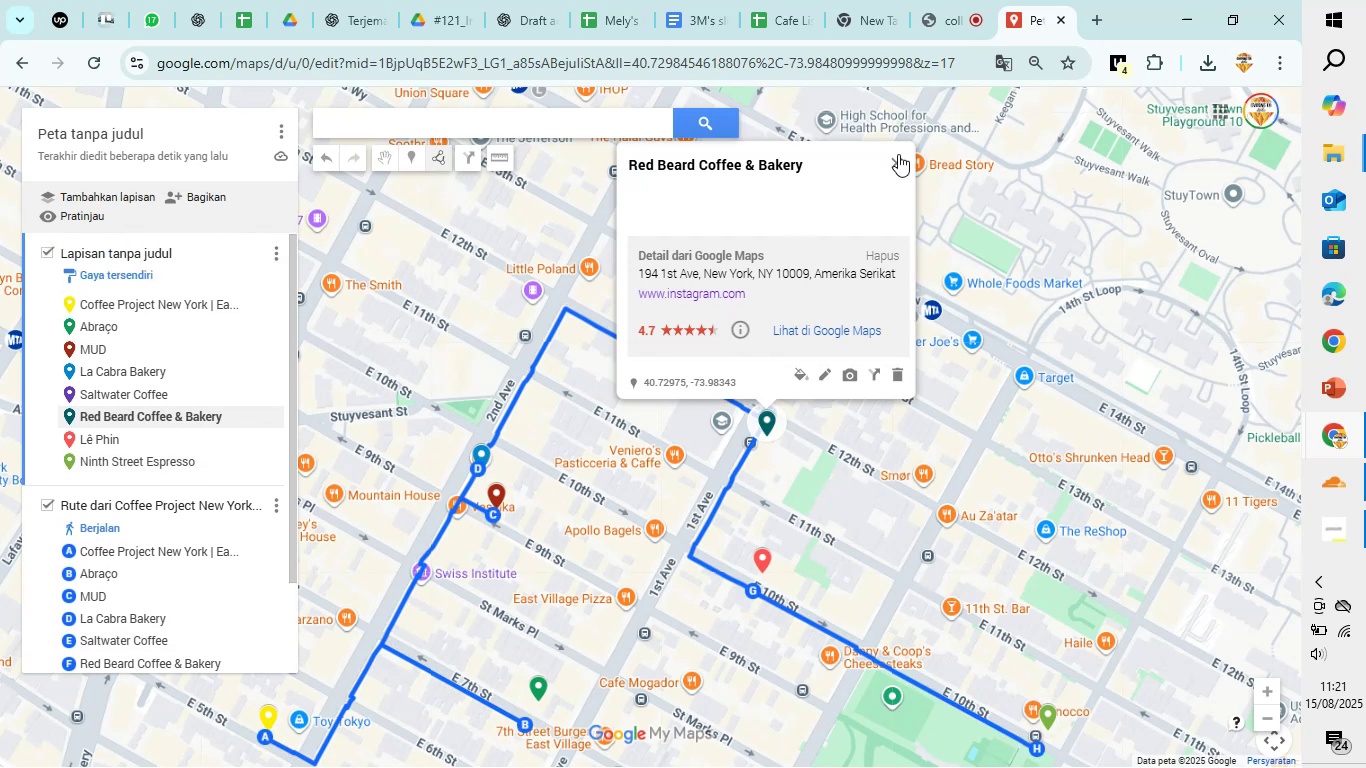 
left_click([897, 156])
 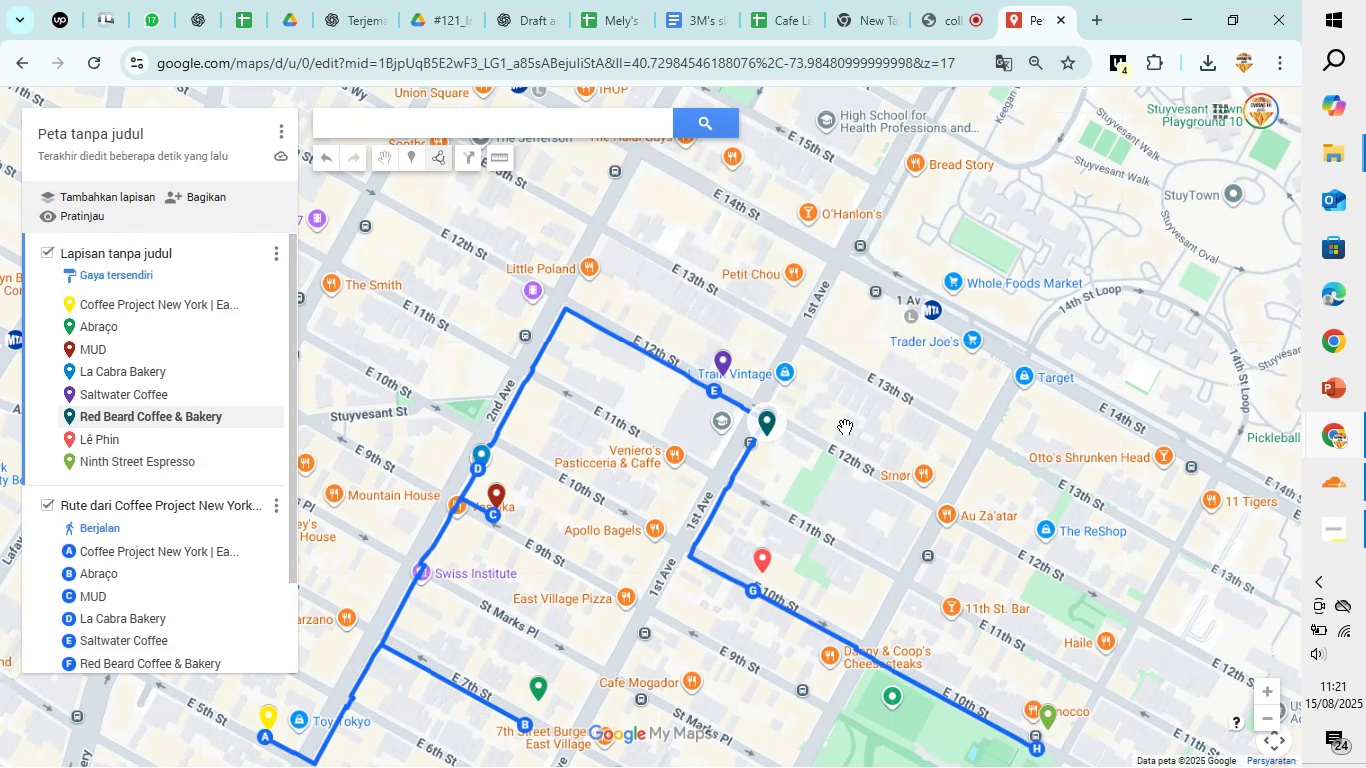 
scroll: coordinate [844, 430], scroll_direction: down, amount: 3.0
 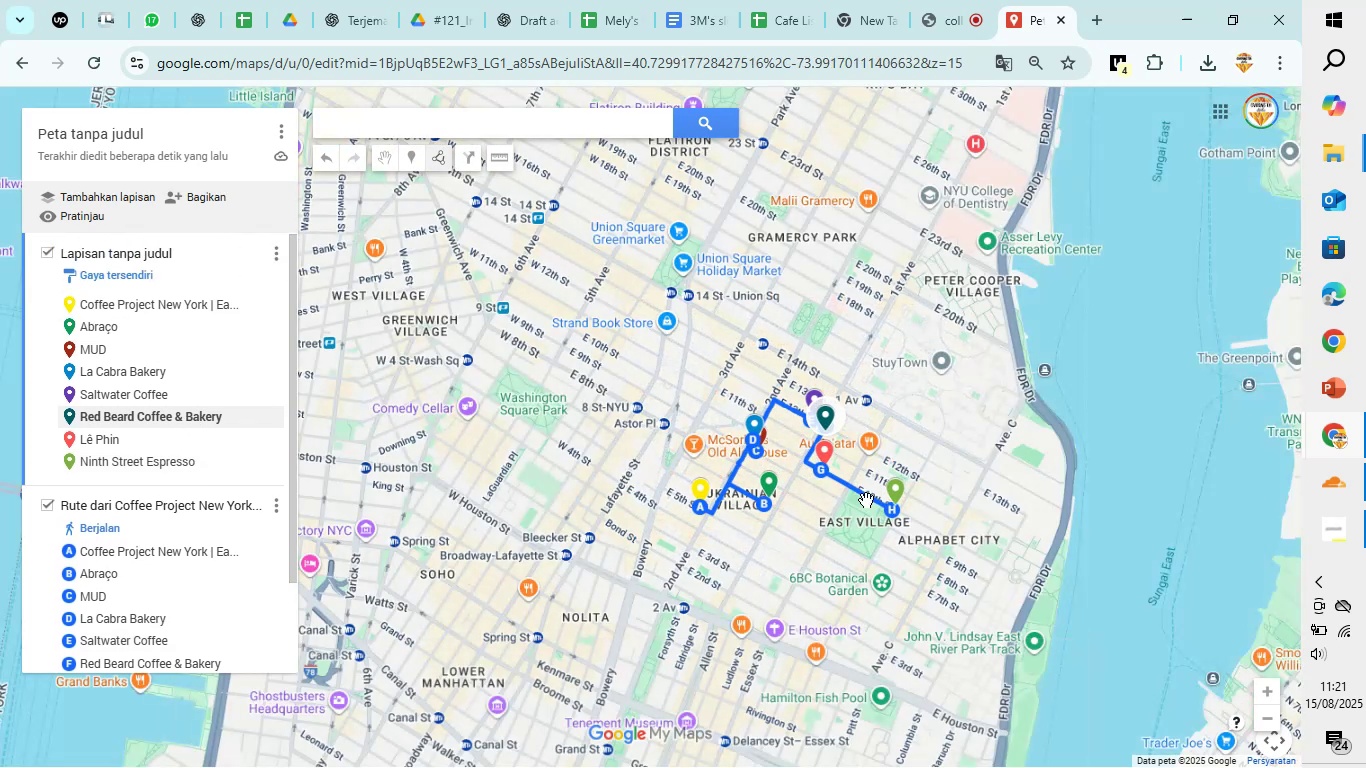 
left_click_drag(start_coordinate=[796, 531], to_coordinate=[722, 531])
 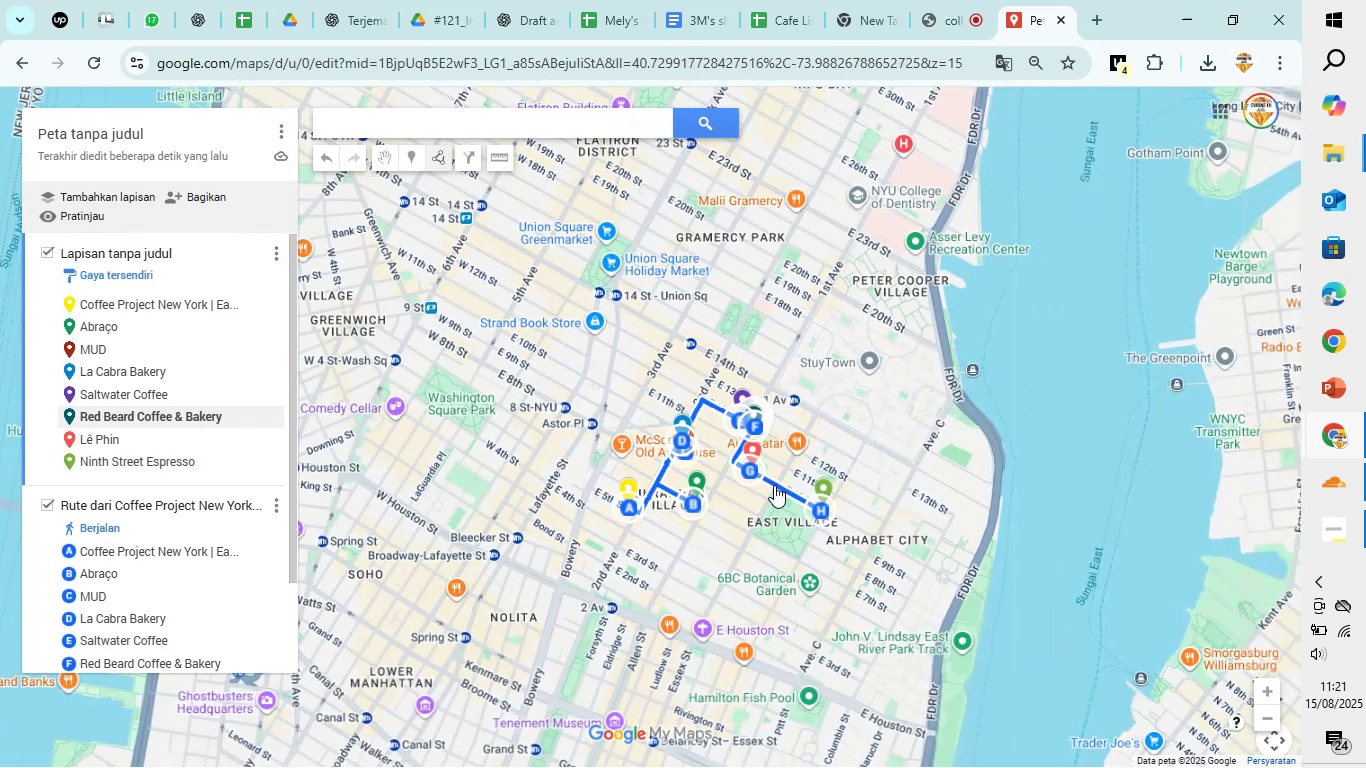 
left_click([774, 485])
 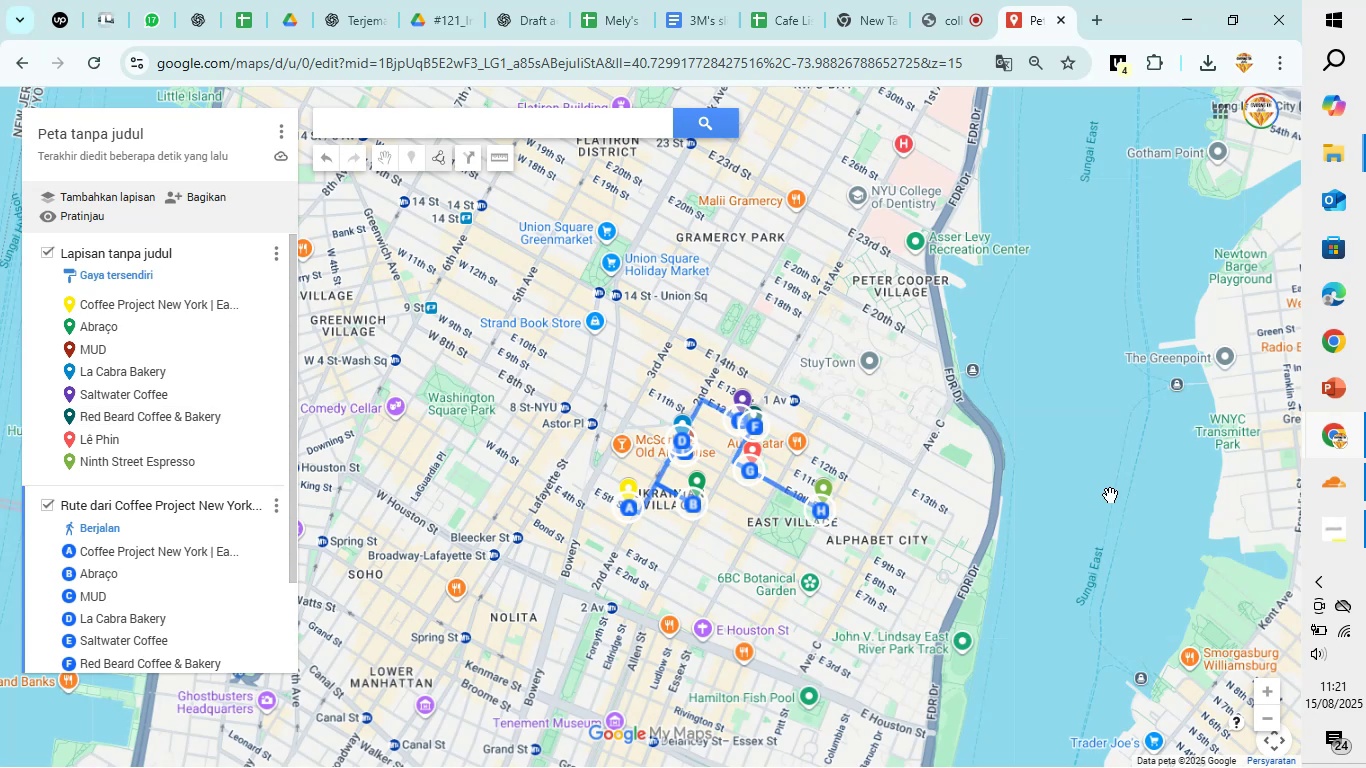 
wait(5.06)
 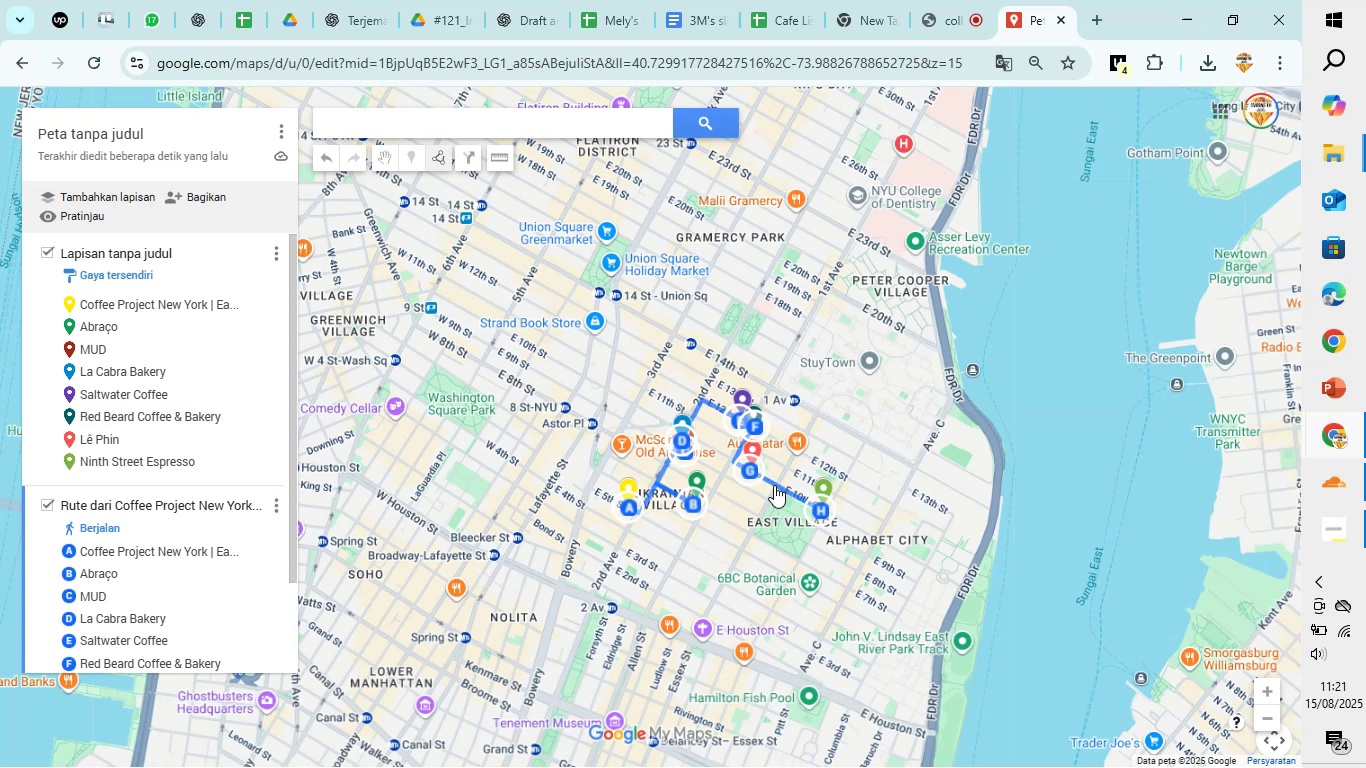 
scroll: coordinate [168, 564], scroll_direction: down, amount: 3.0
 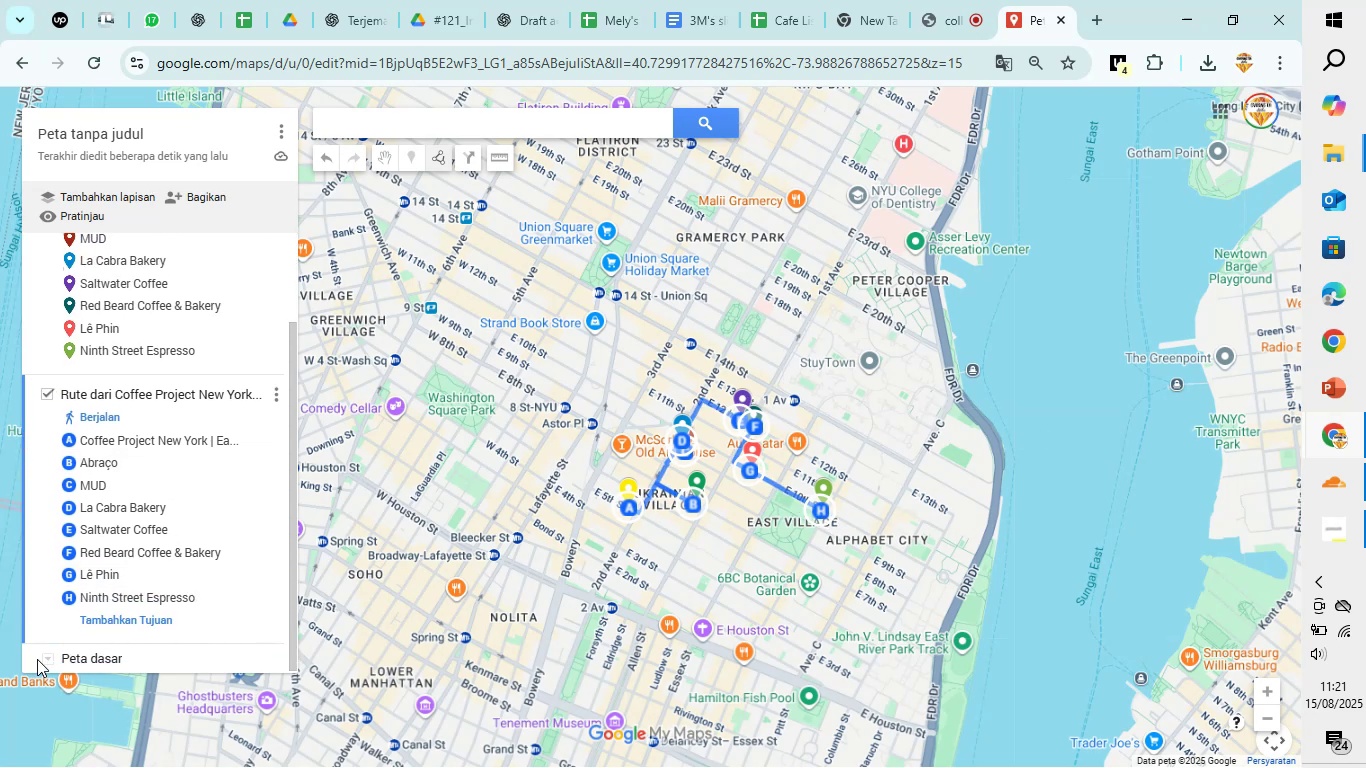 
left_click([51, 659])
 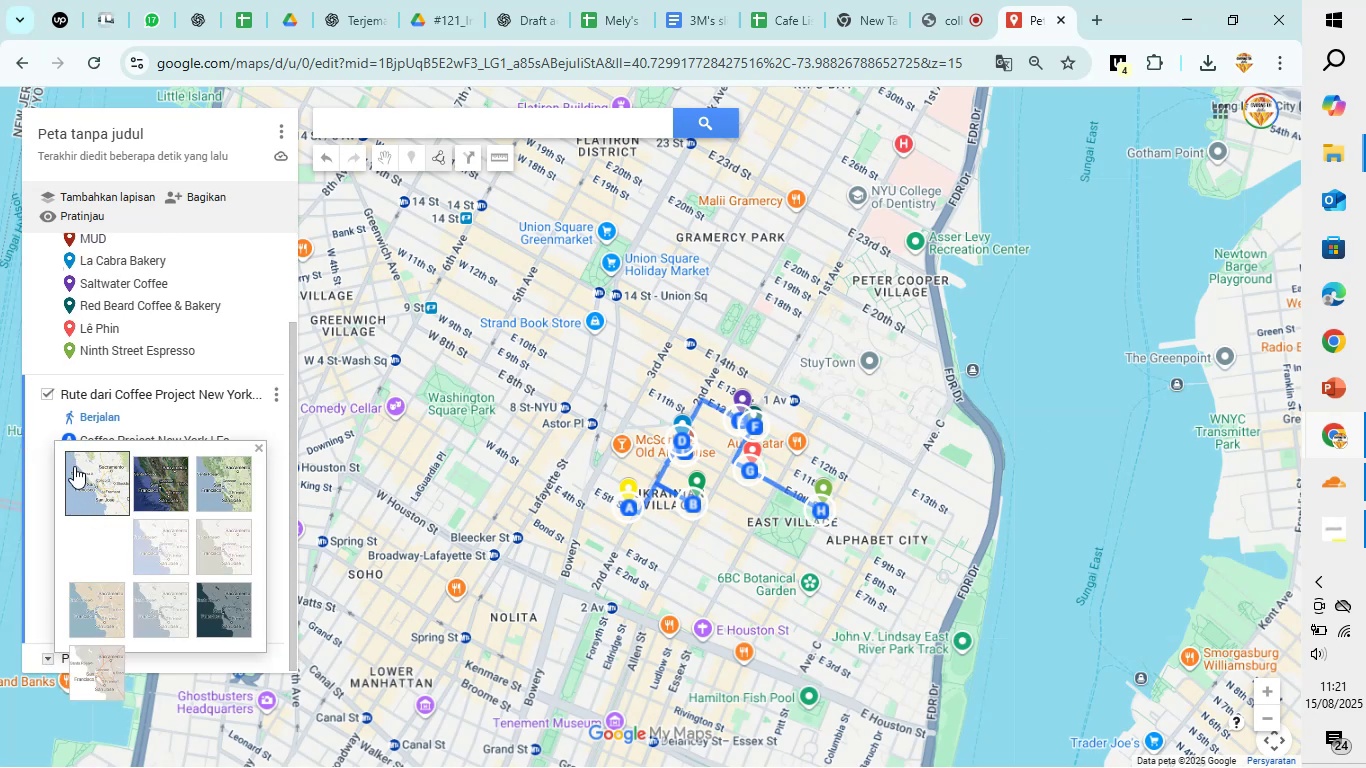 
mouse_move([128, 546])
 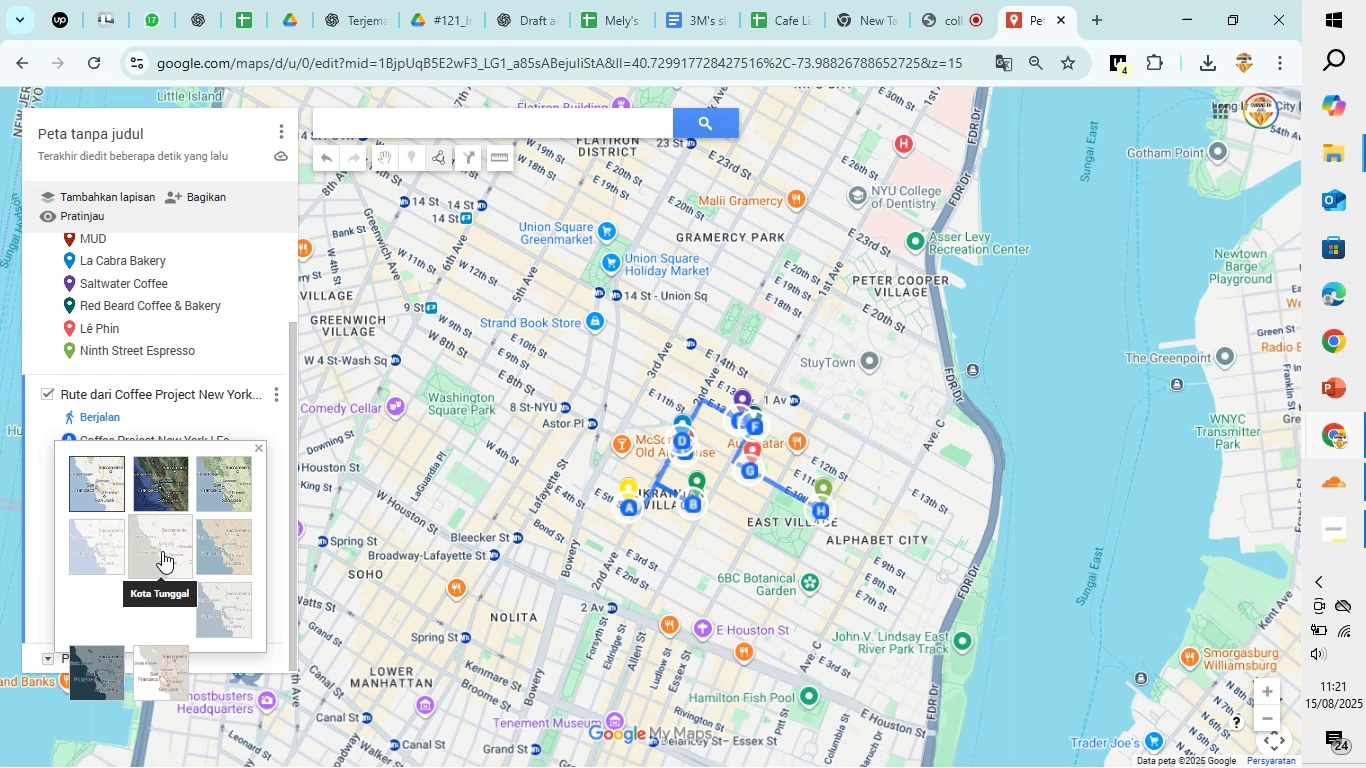 
left_click([162, 551])
 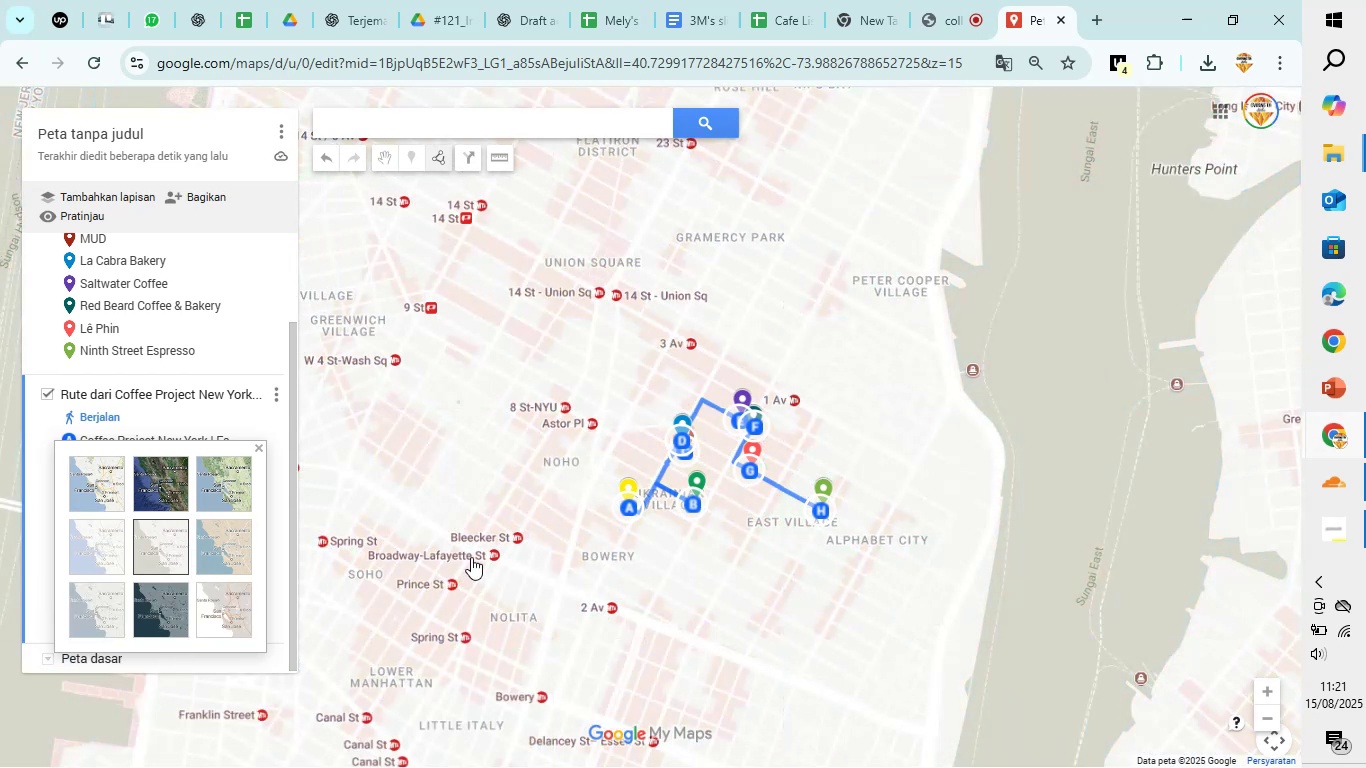 
scroll: coordinate [761, 570], scroll_direction: up, amount: 1.0
 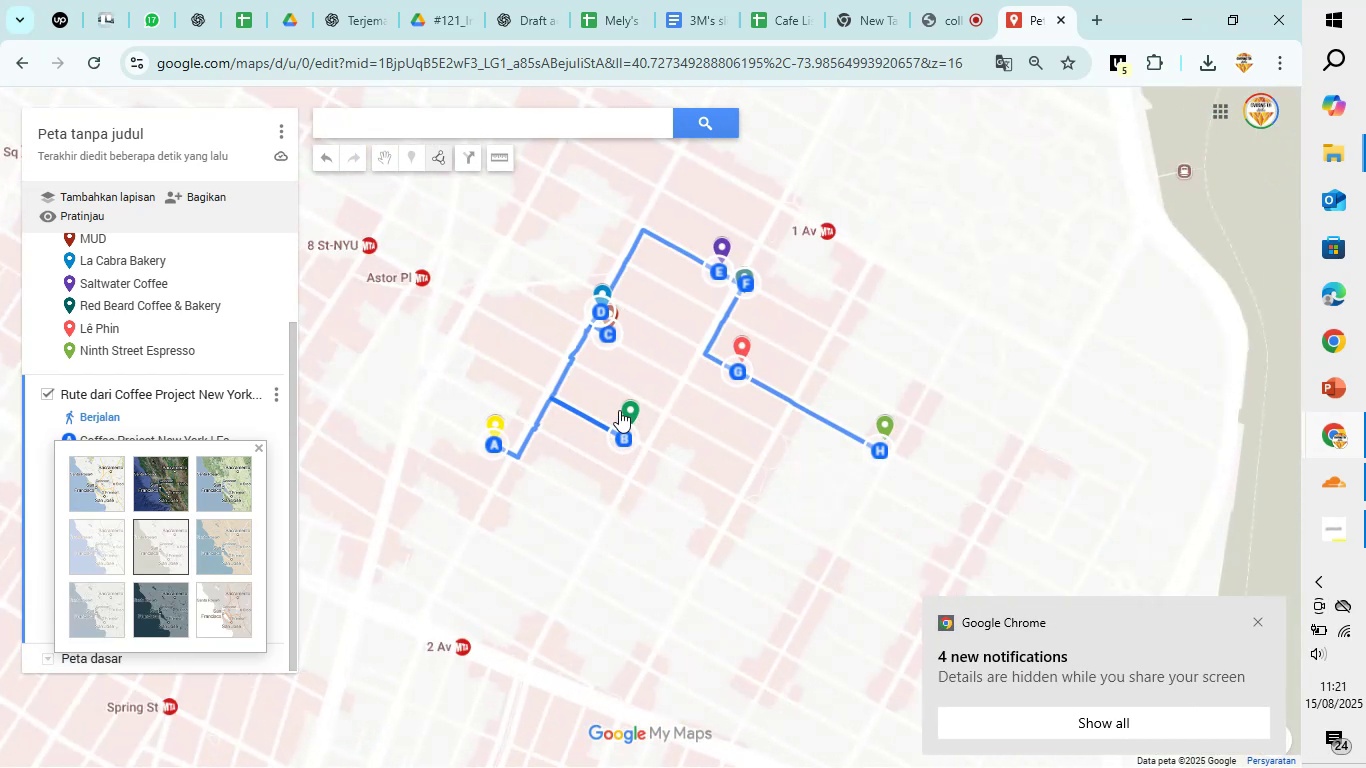 
left_click([600, 309])
 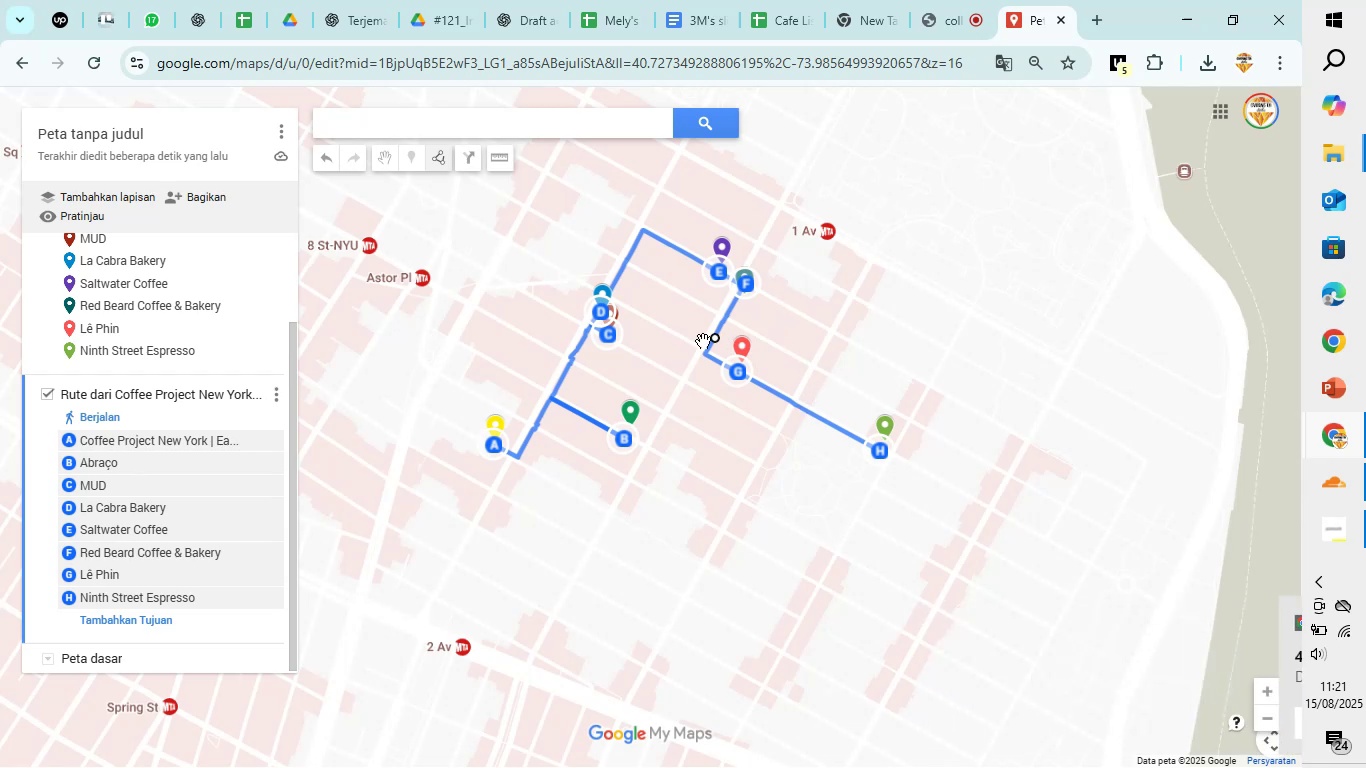 
wait(5.1)
 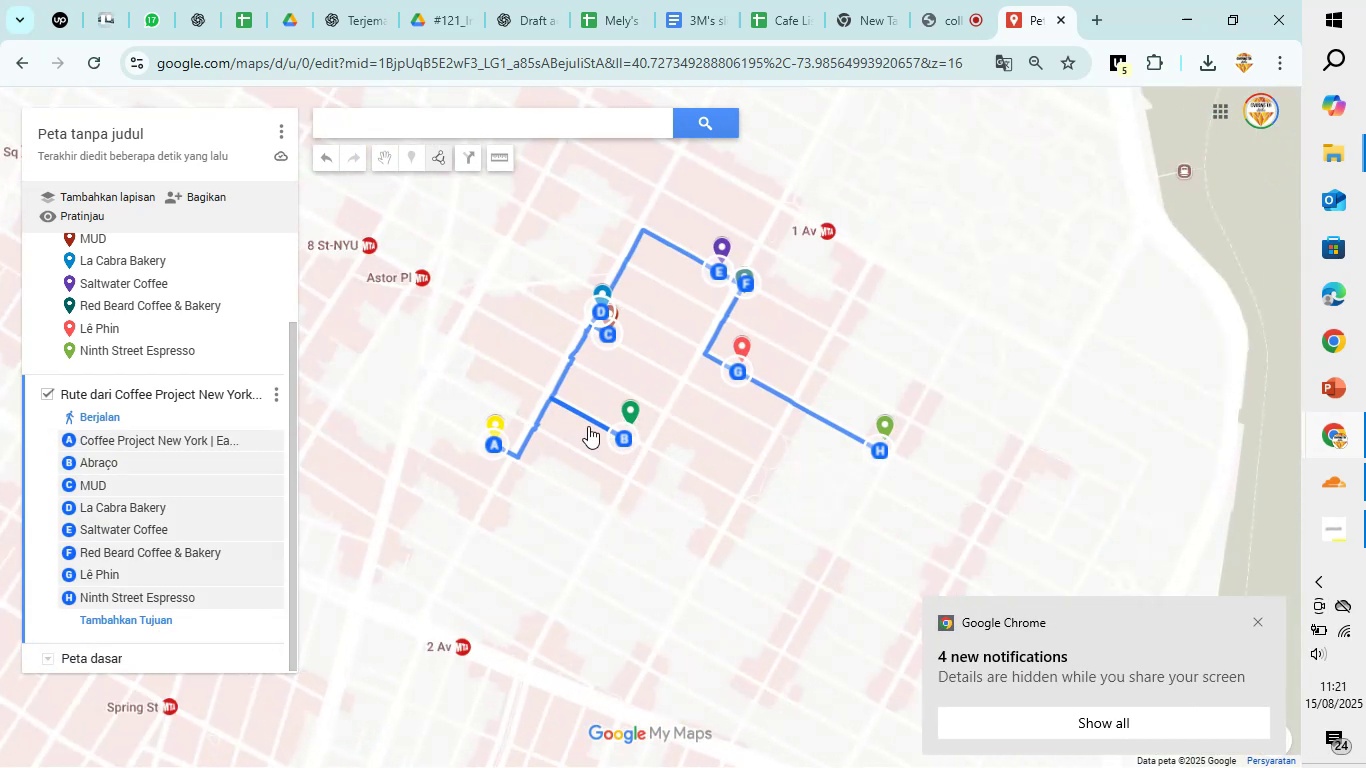 
scroll: coordinate [666, 355], scroll_direction: up, amount: 1.0
 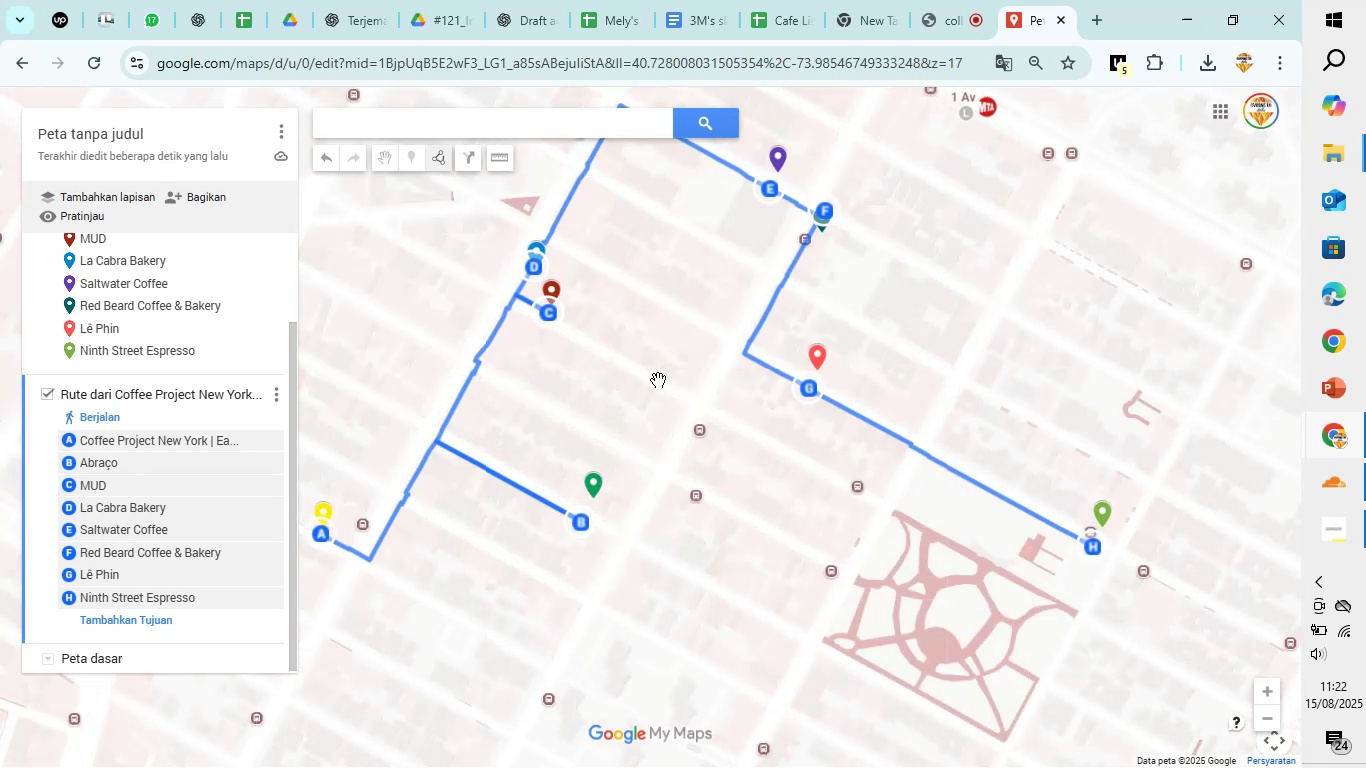 
left_click_drag(start_coordinate=[658, 380], to_coordinate=[668, 441])
 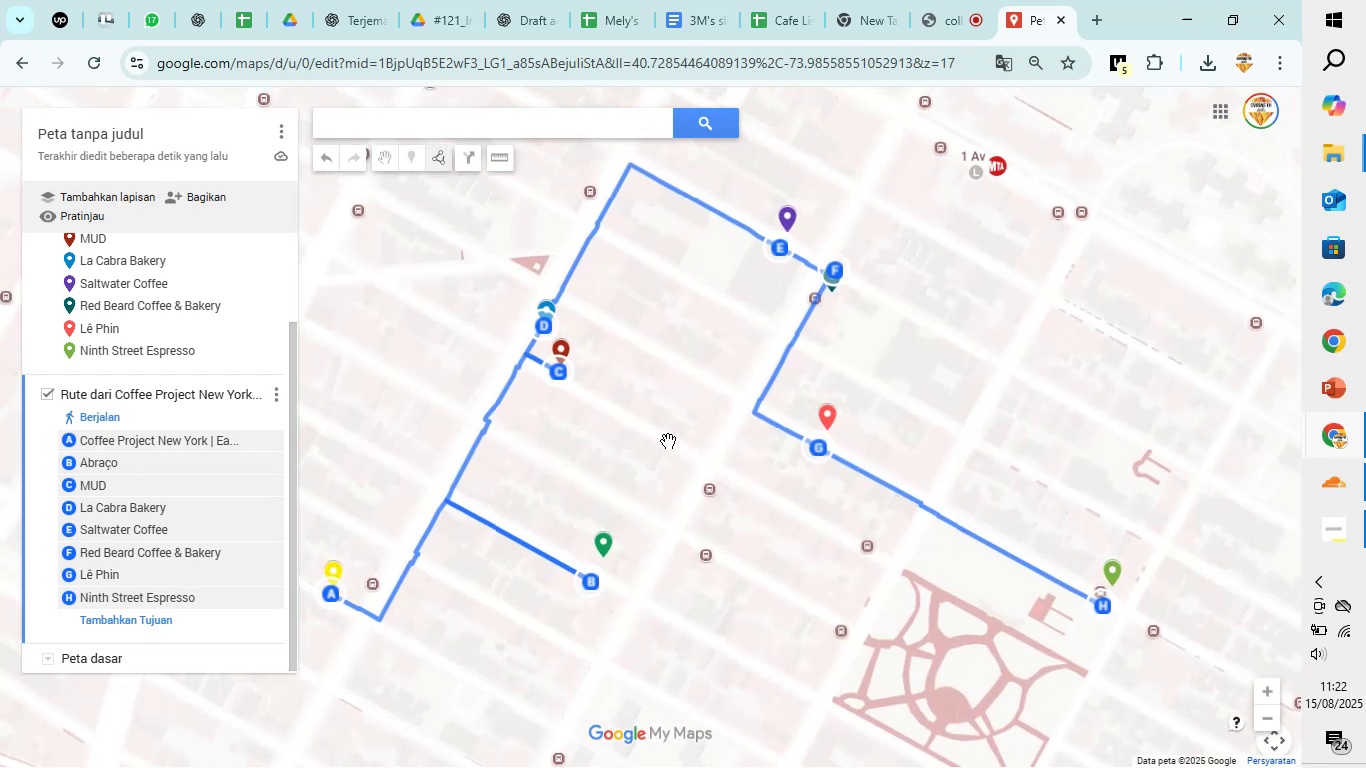 
scroll: coordinate [668, 441], scroll_direction: down, amount: 1.0
 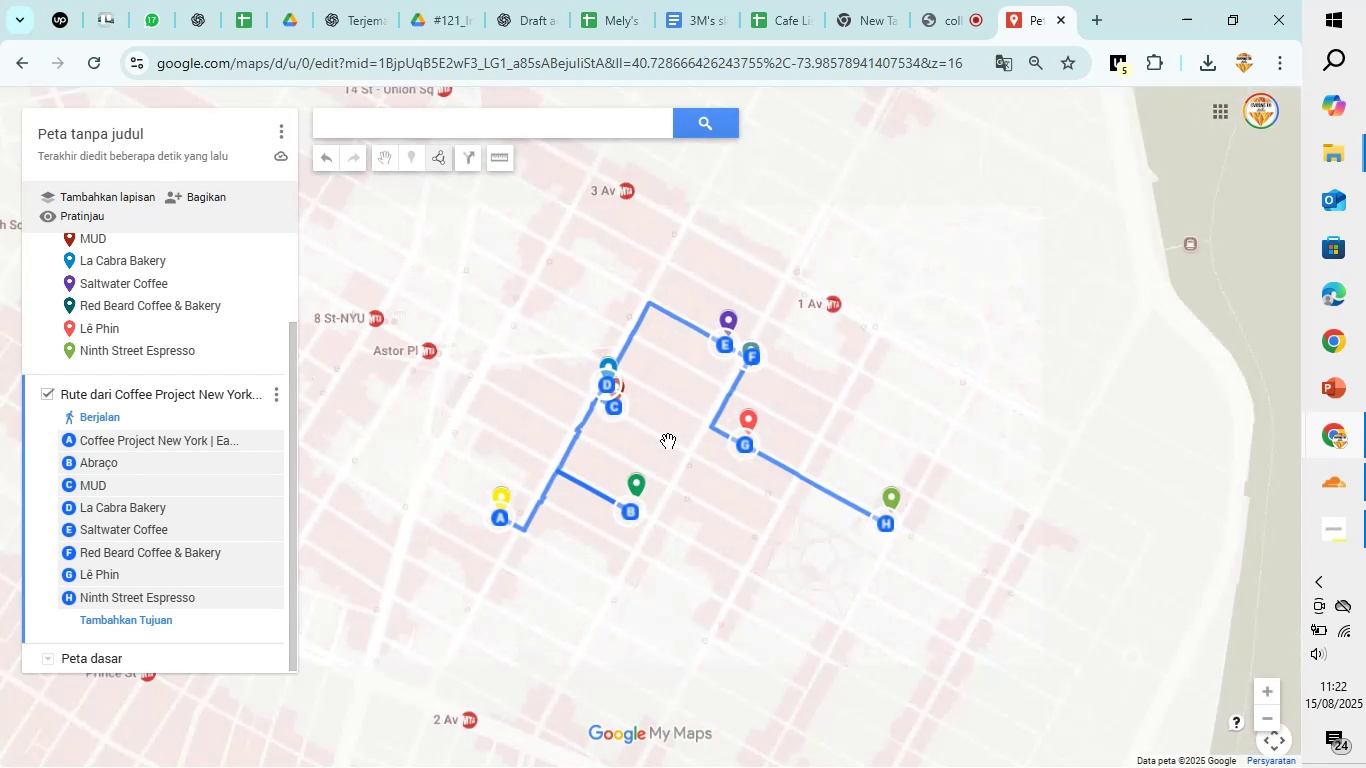 
left_click_drag(start_coordinate=[668, 441], to_coordinate=[517, 388])
 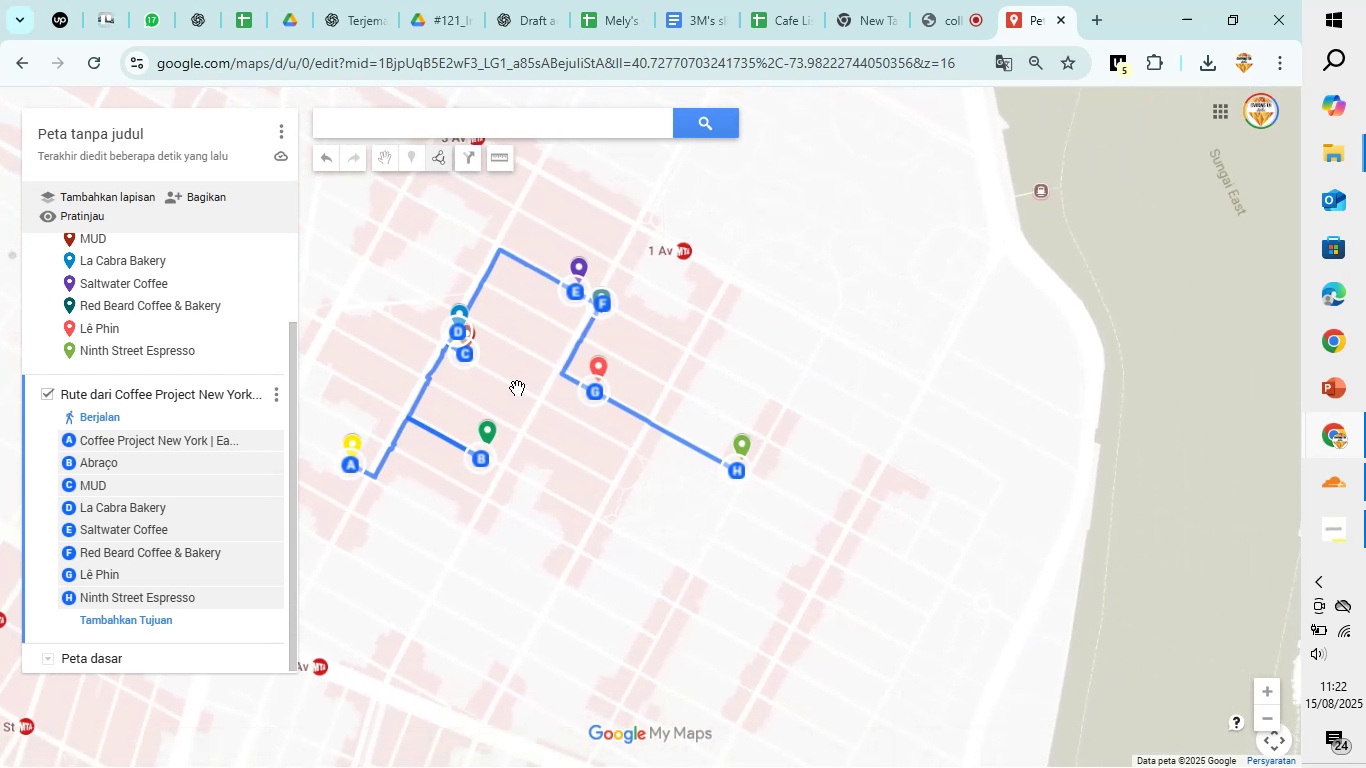 
hold_key(key=MetaLeft, duration=1.48)
 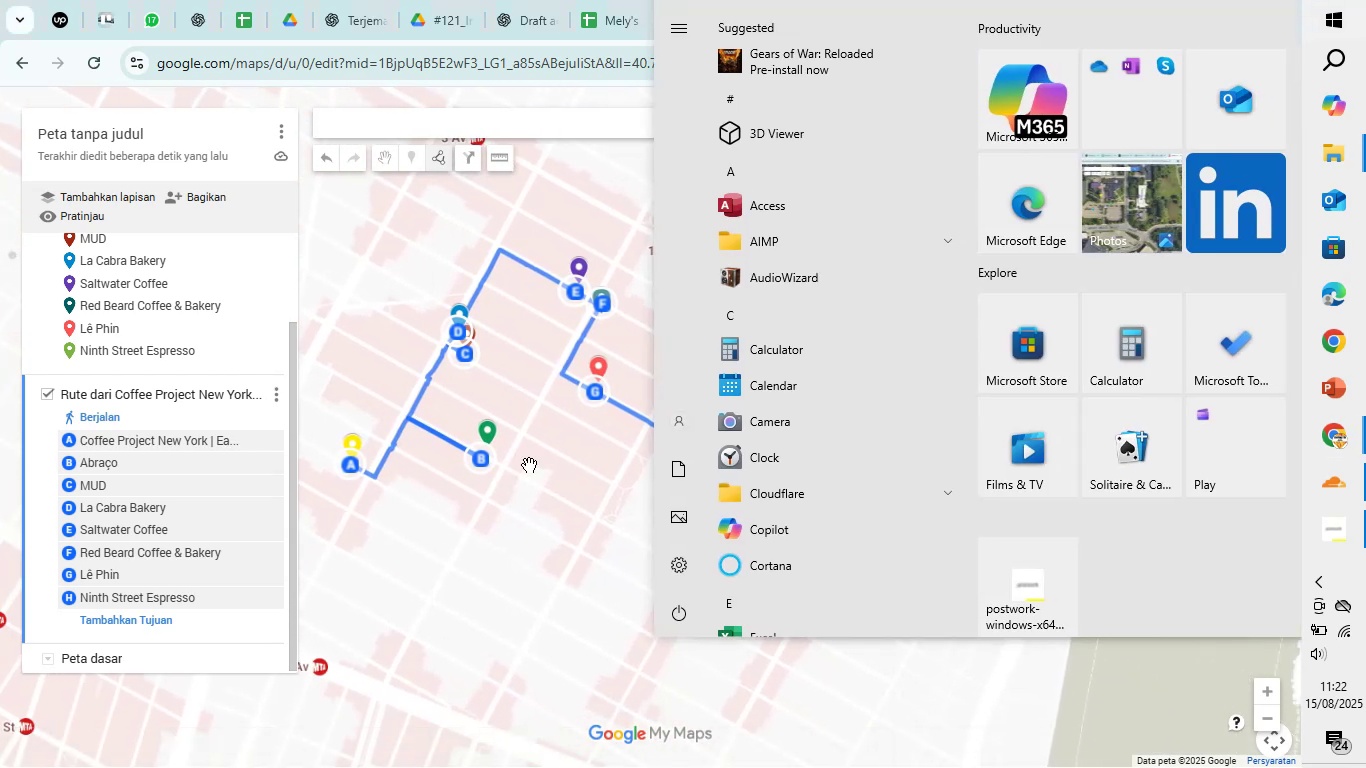 
left_click([540, 483])
 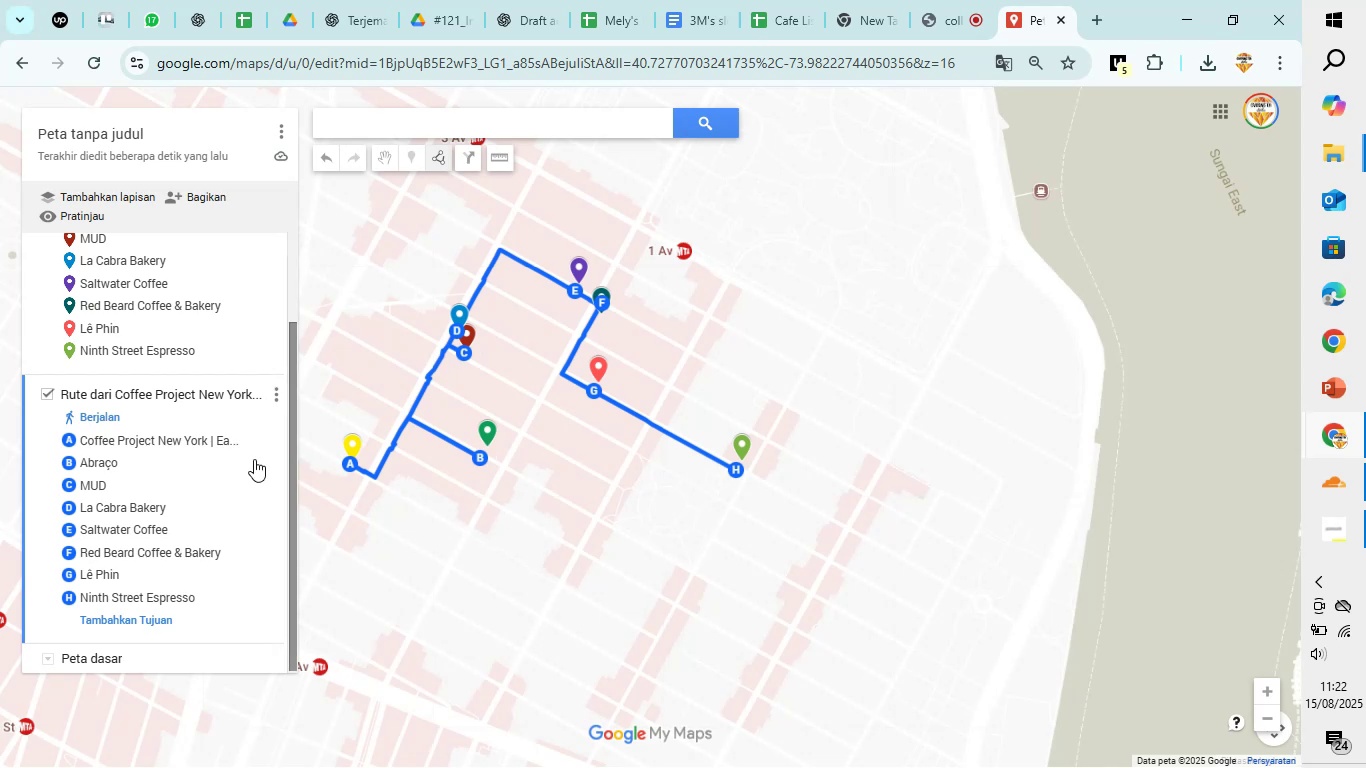 
wait(10.08)
 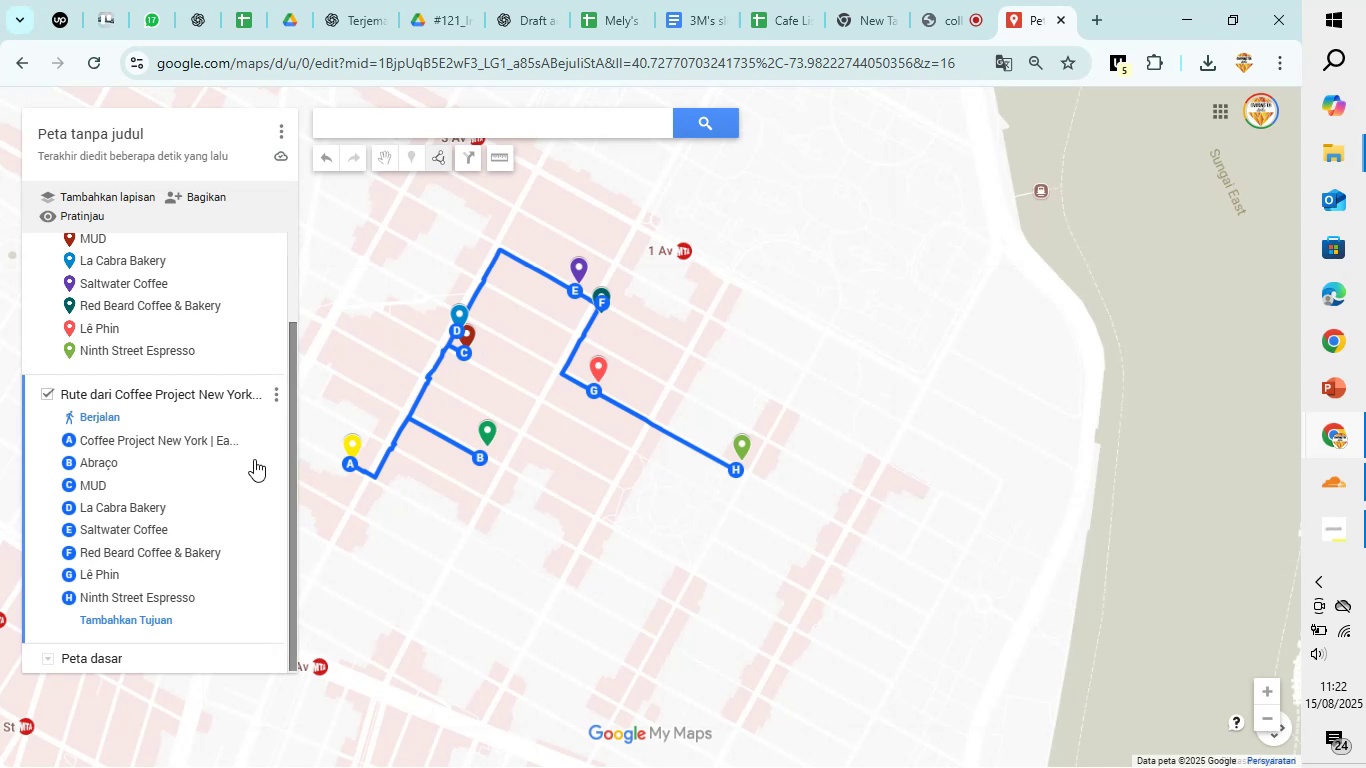 
hold_key(key=AltLeft, duration=0.82)
 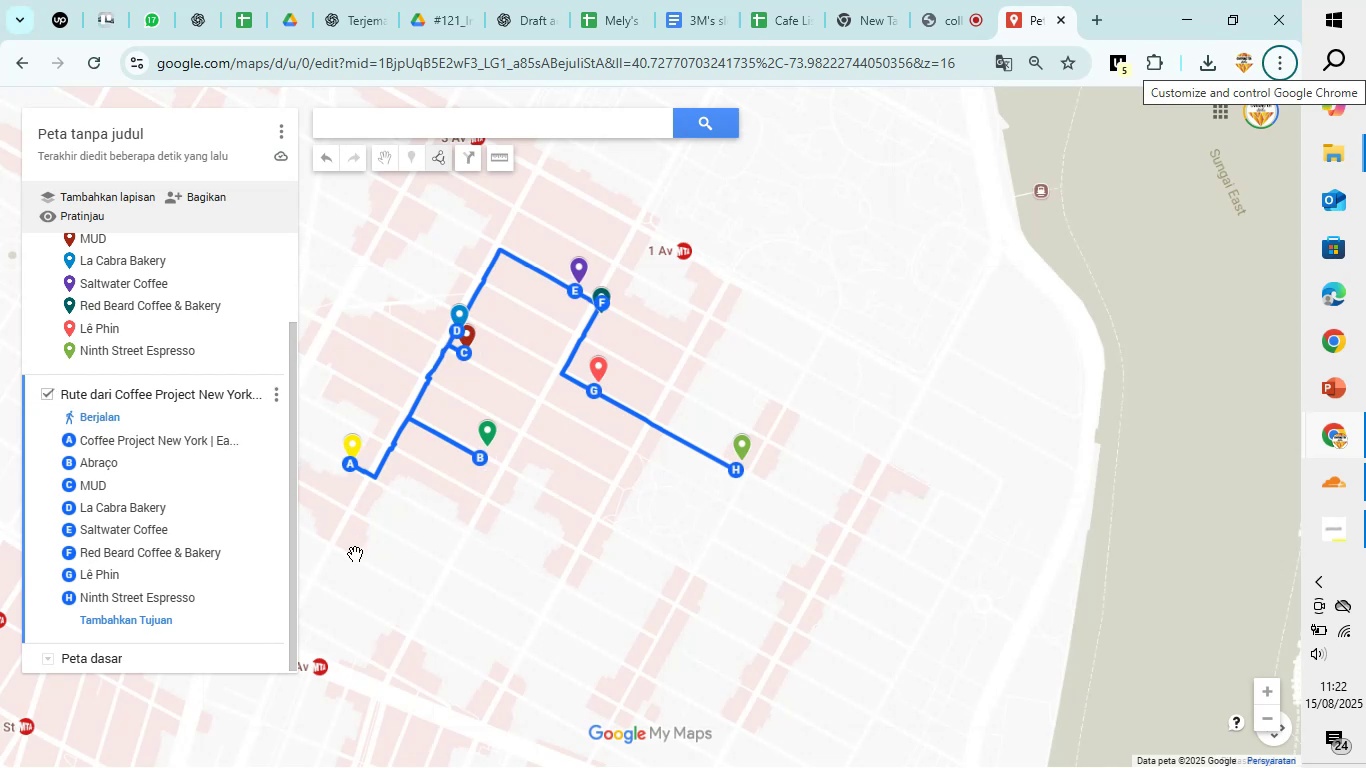 
key(Meta+PrintScreen)
 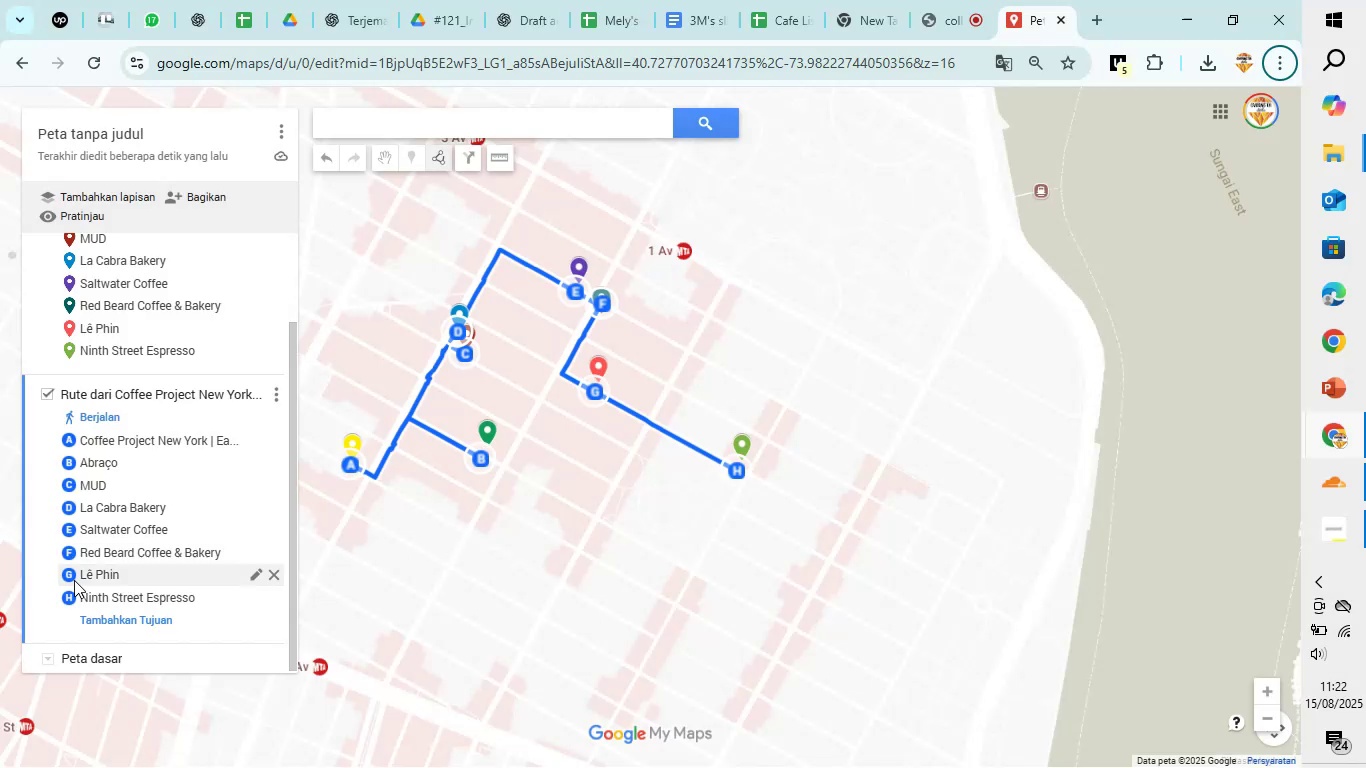 
left_click([42, 657])
 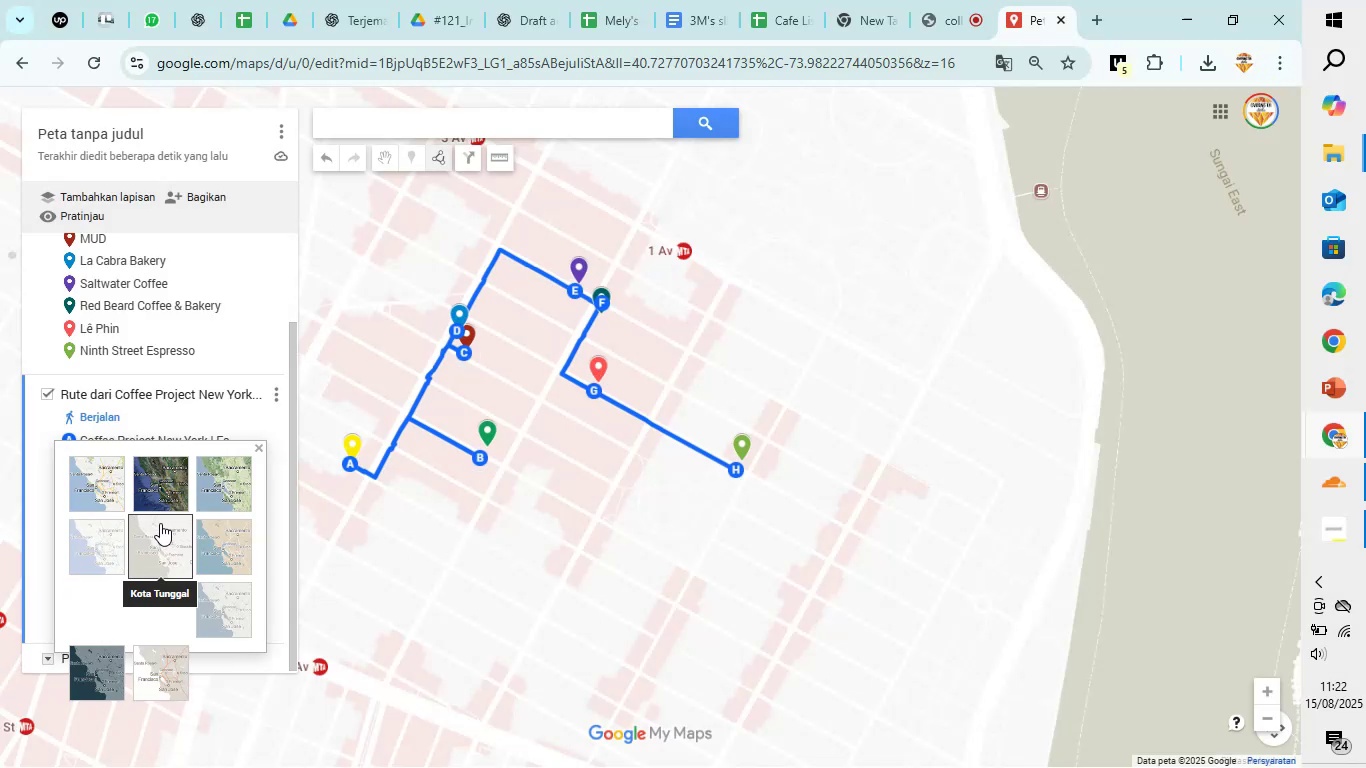 
left_click([149, 492])
 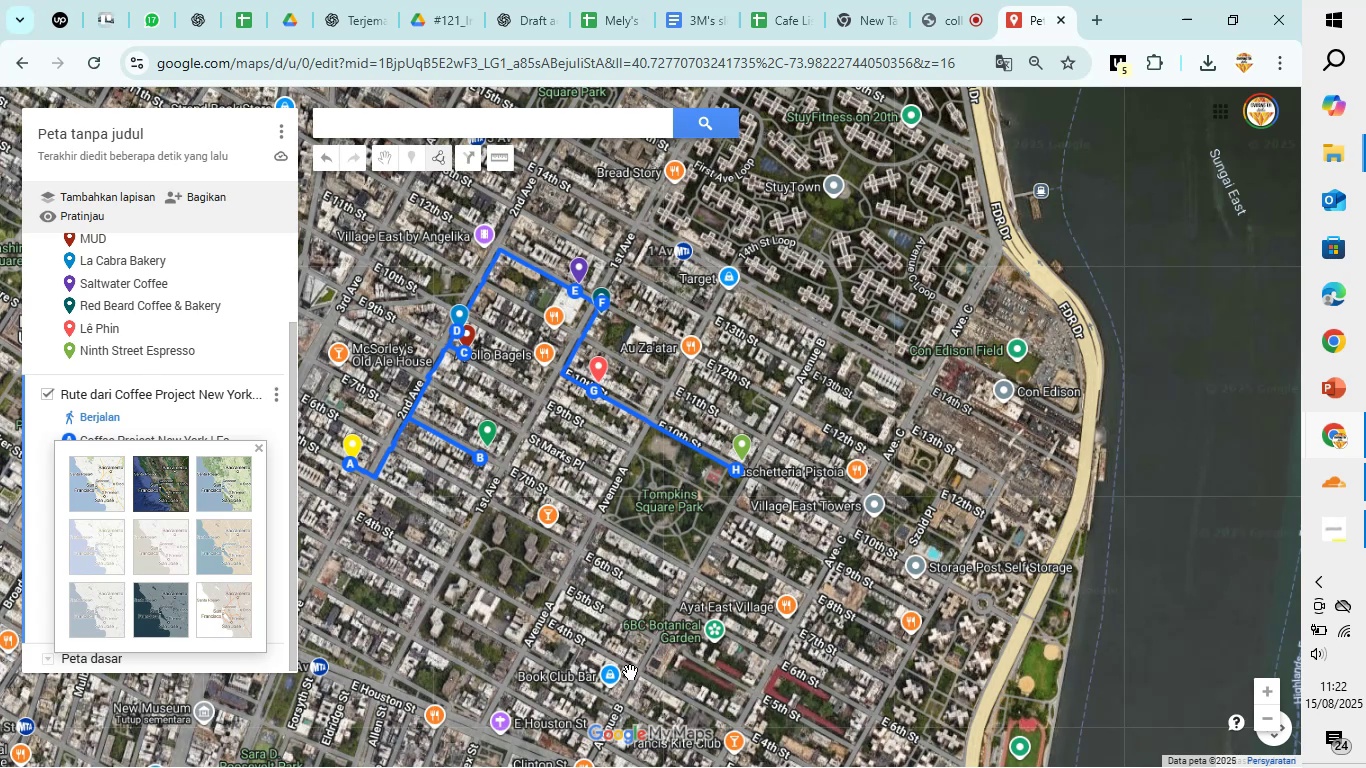 
wait(5.18)
 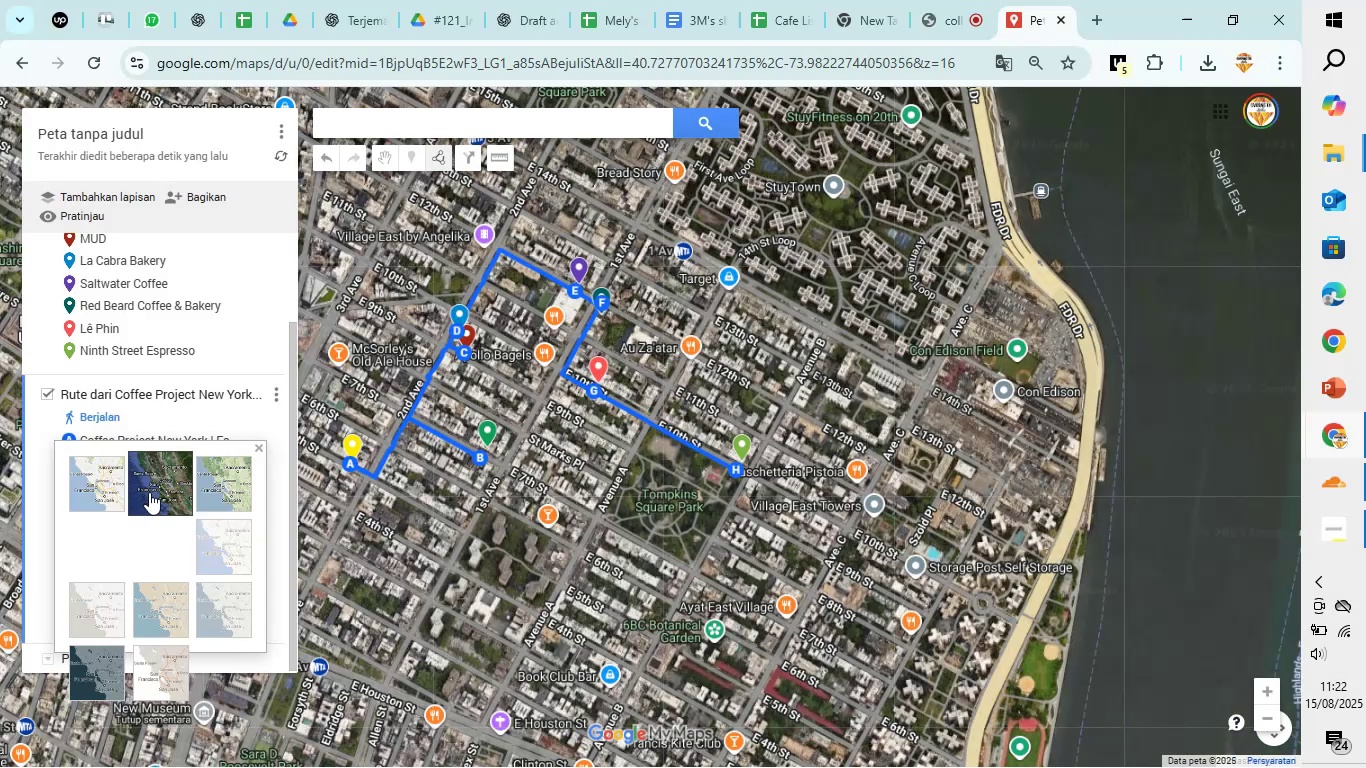 
key(Meta+PrintScreen)
 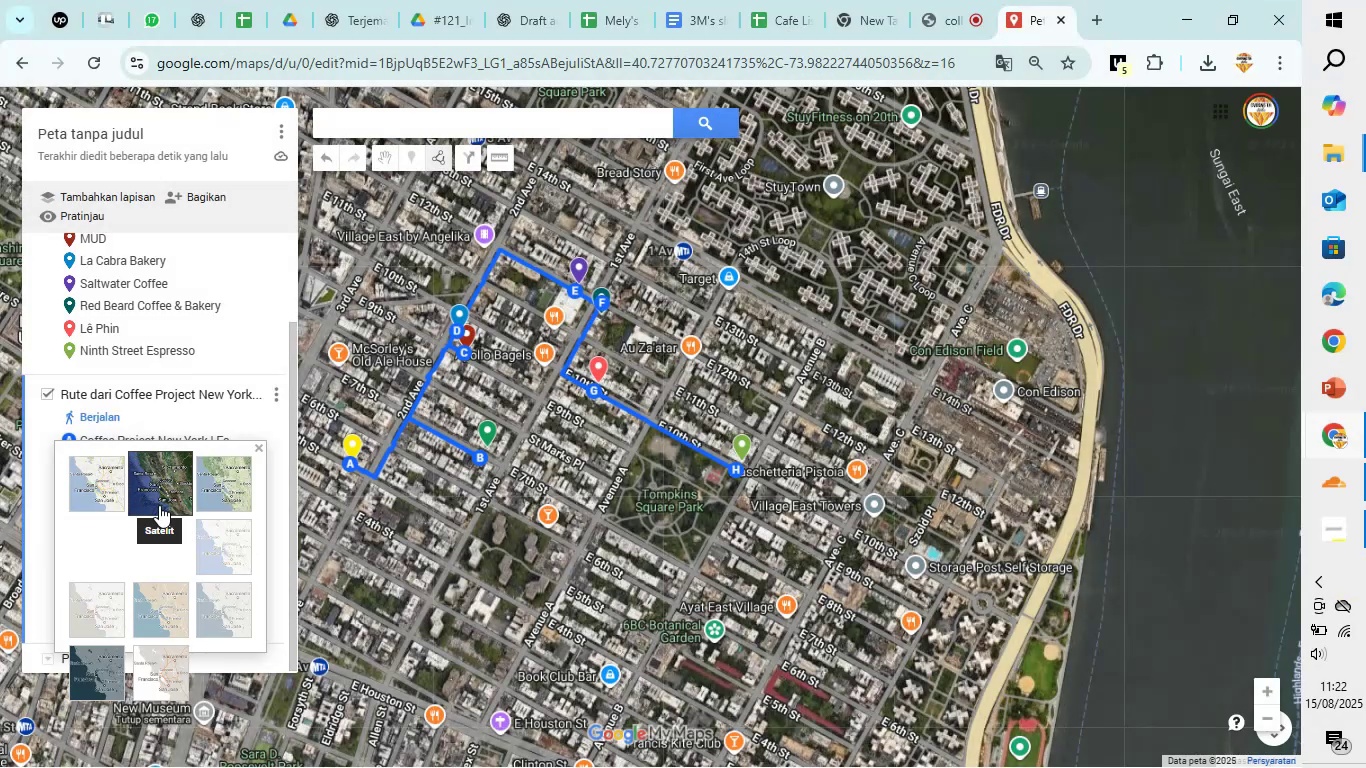 
left_click([117, 495])
 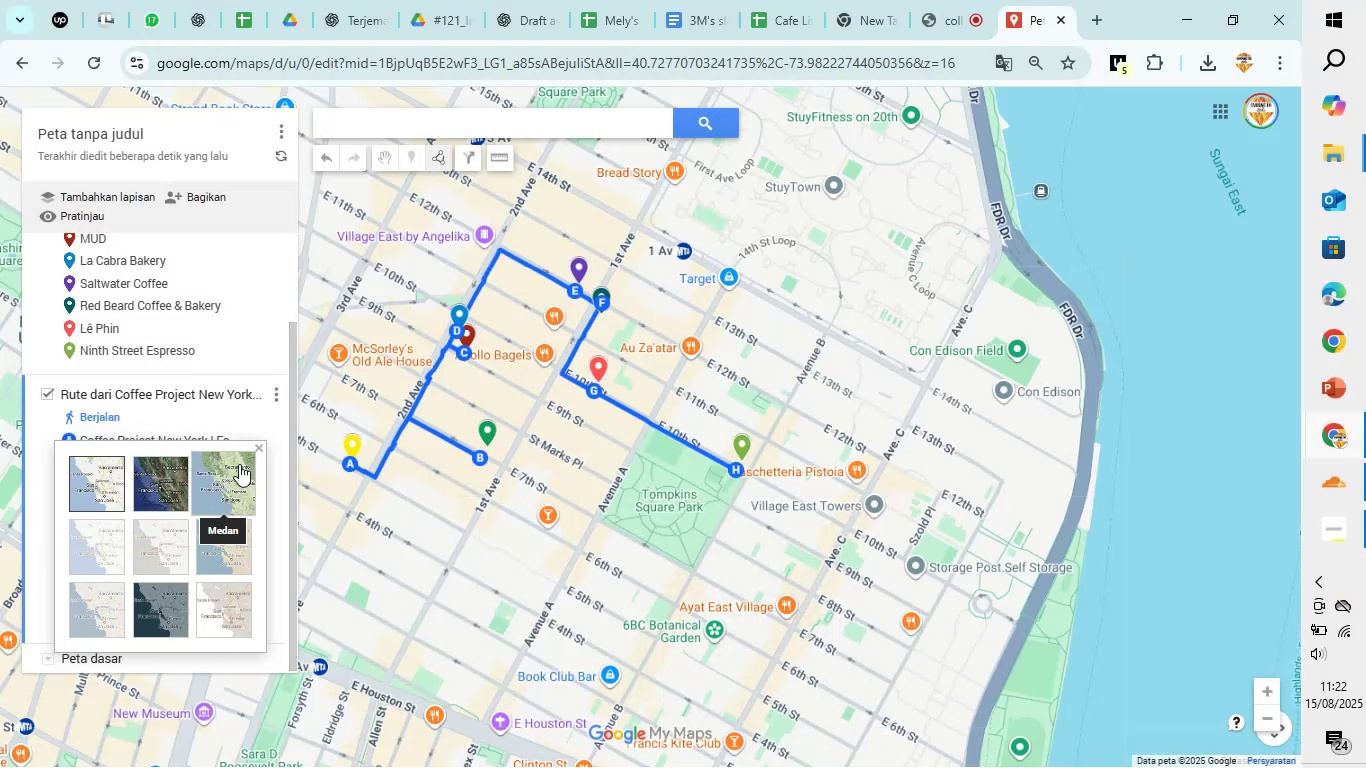 
left_click([260, 449])
 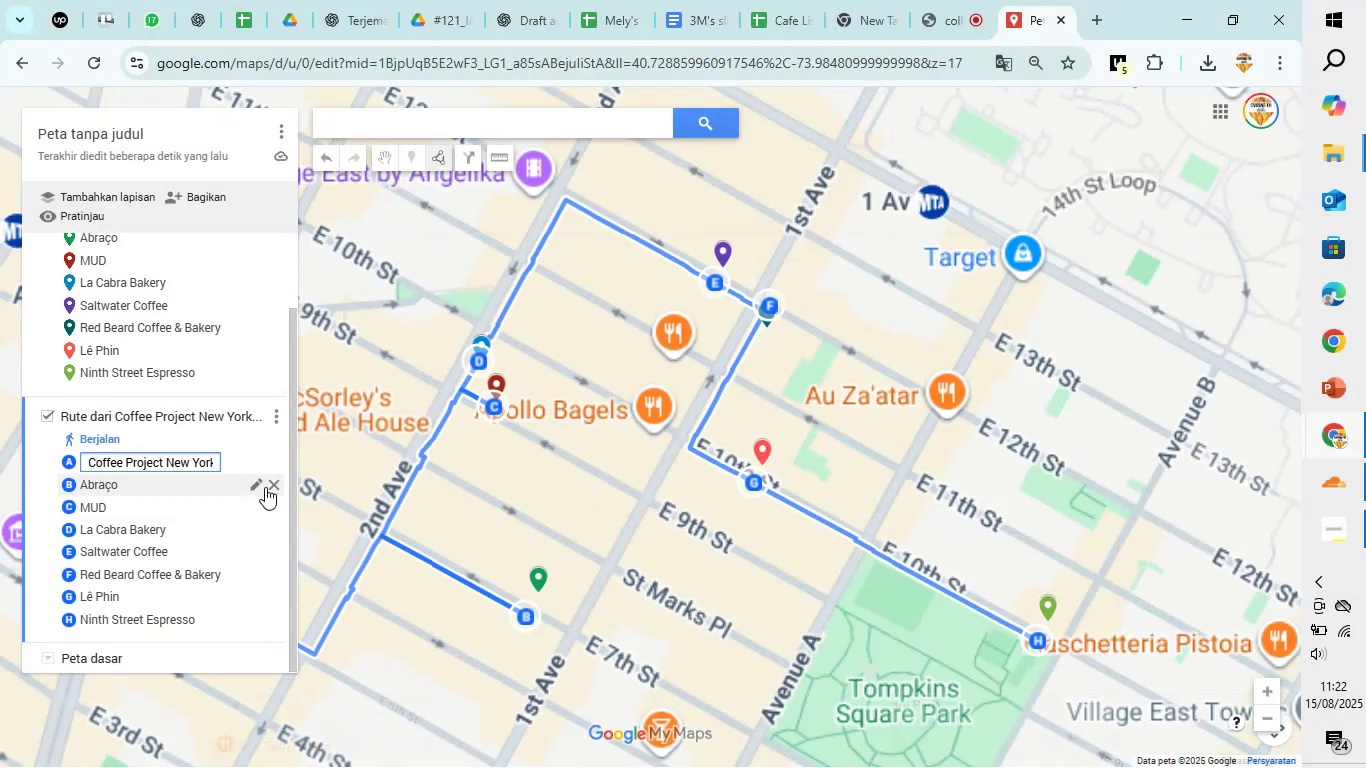 
scroll: coordinate [525, 516], scroll_direction: down, amount: 1.0
 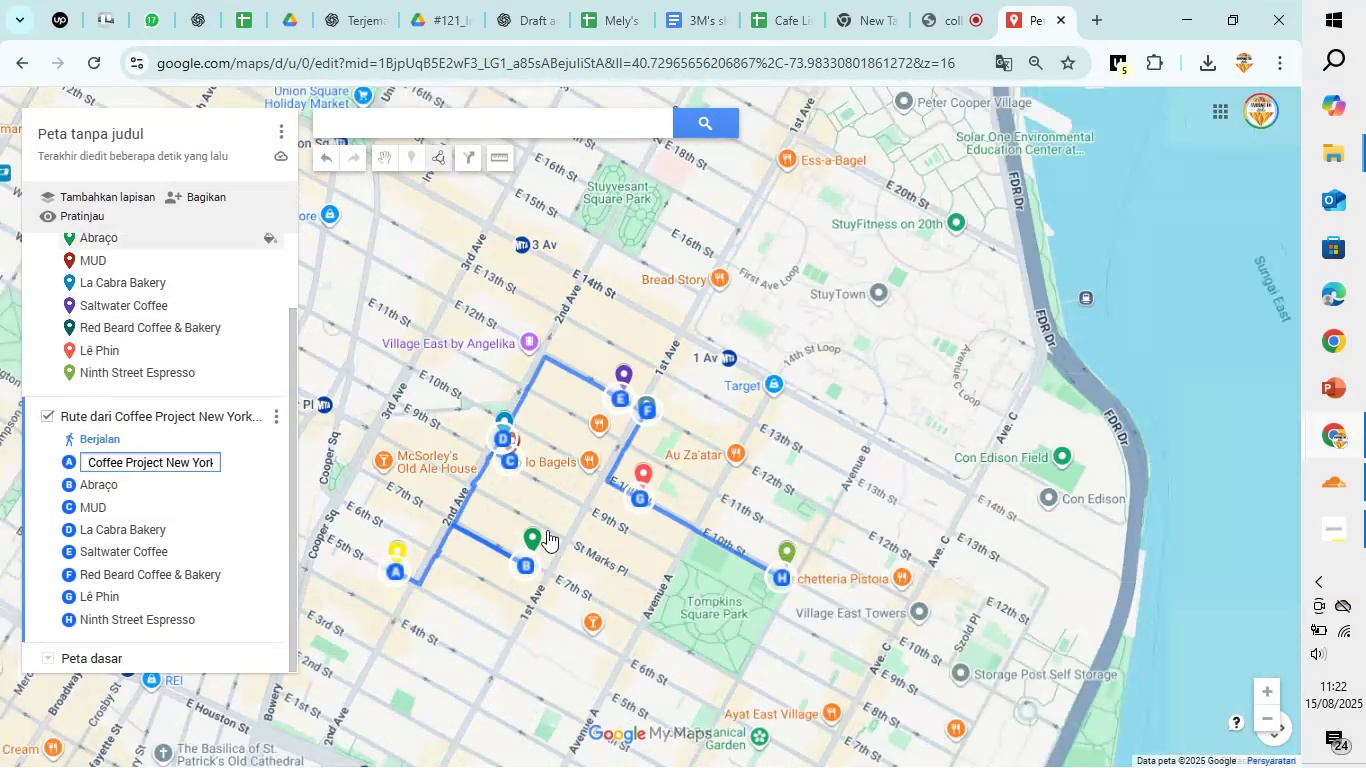 
left_click_drag(start_coordinate=[648, 576], to_coordinate=[595, 457])
 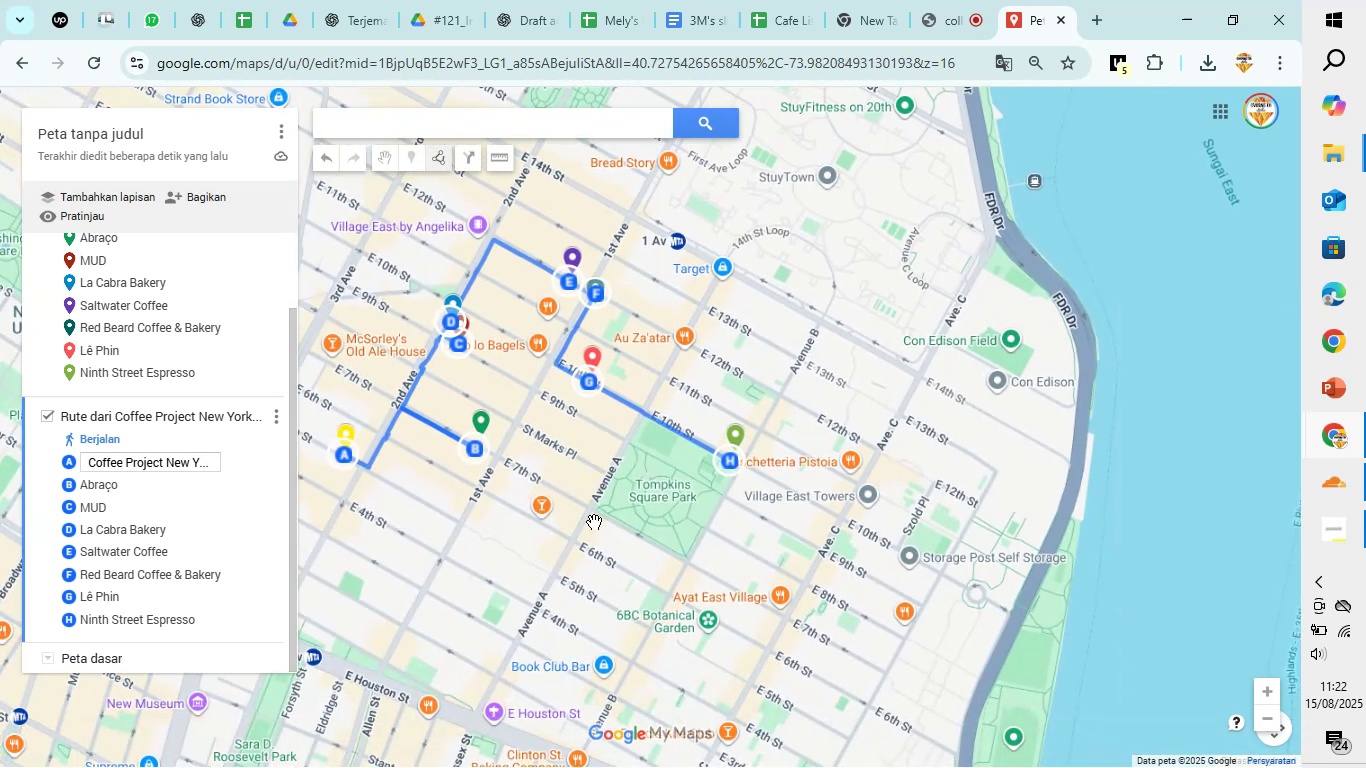 
key(Meta+PrintScreen)
 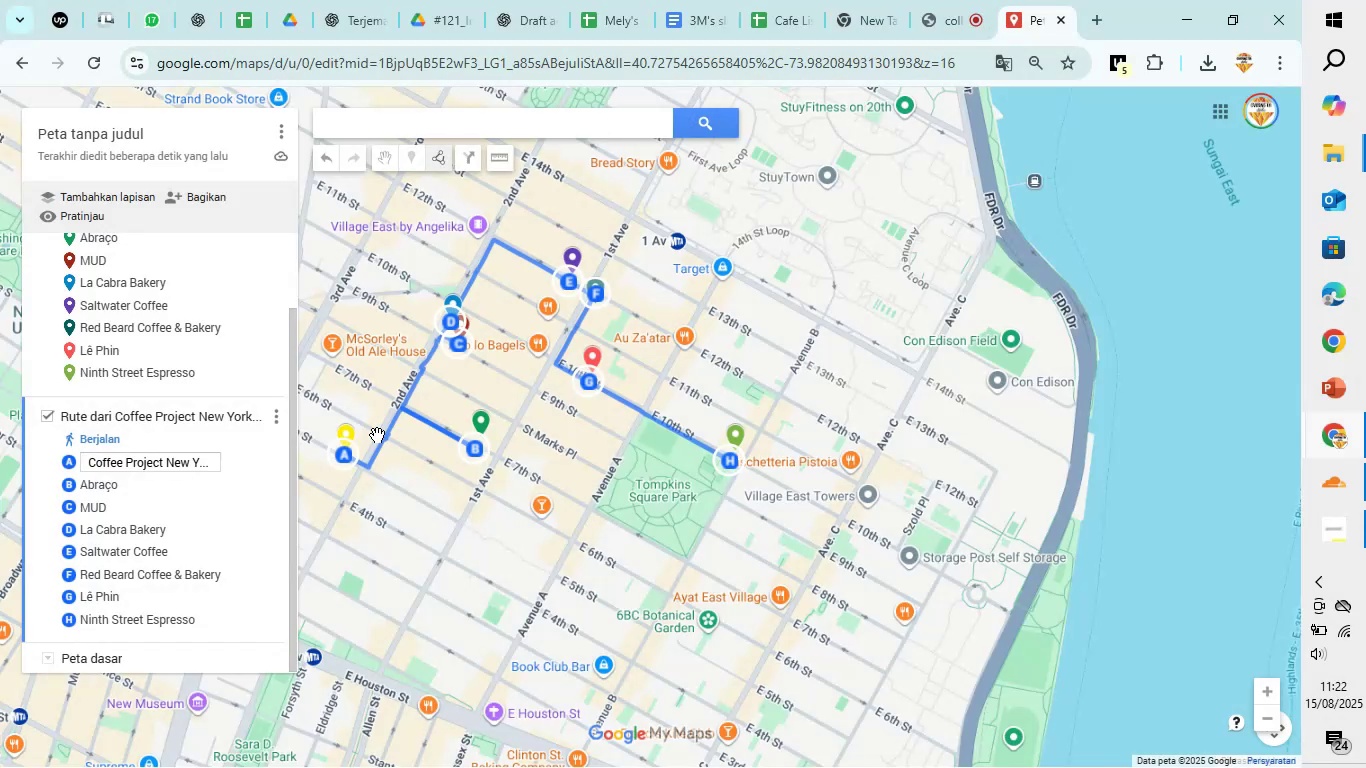 
scroll: coordinate [223, 351], scroll_direction: up, amount: 1.0
 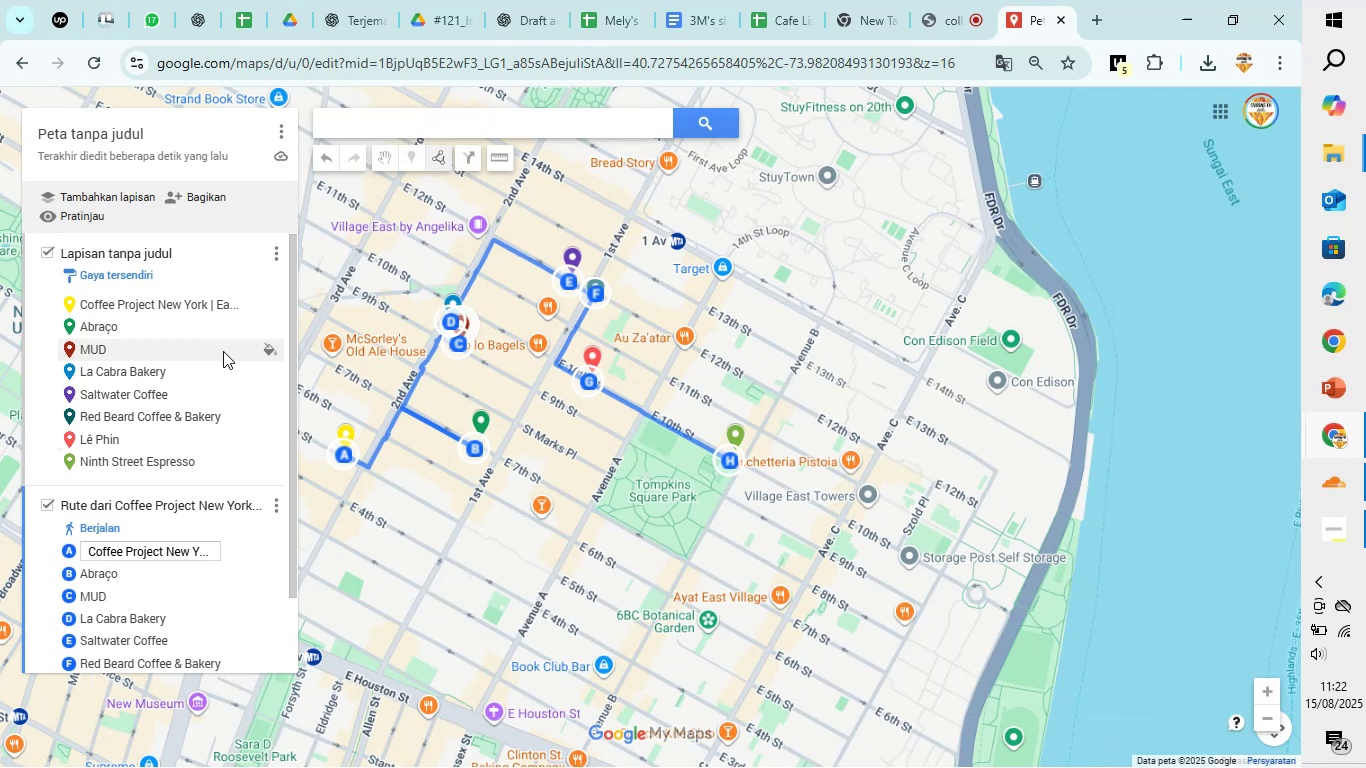 
left_click([278, 503])
 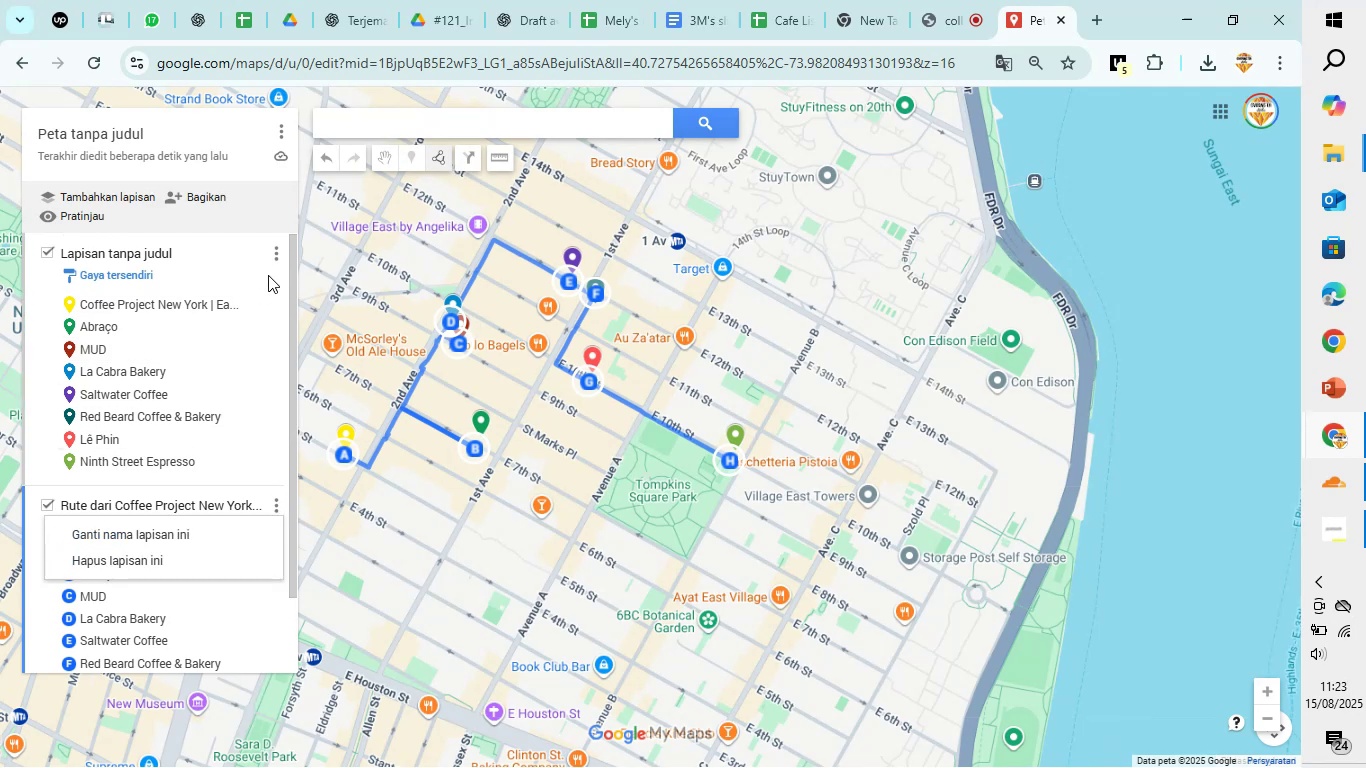 
left_click([275, 256])
 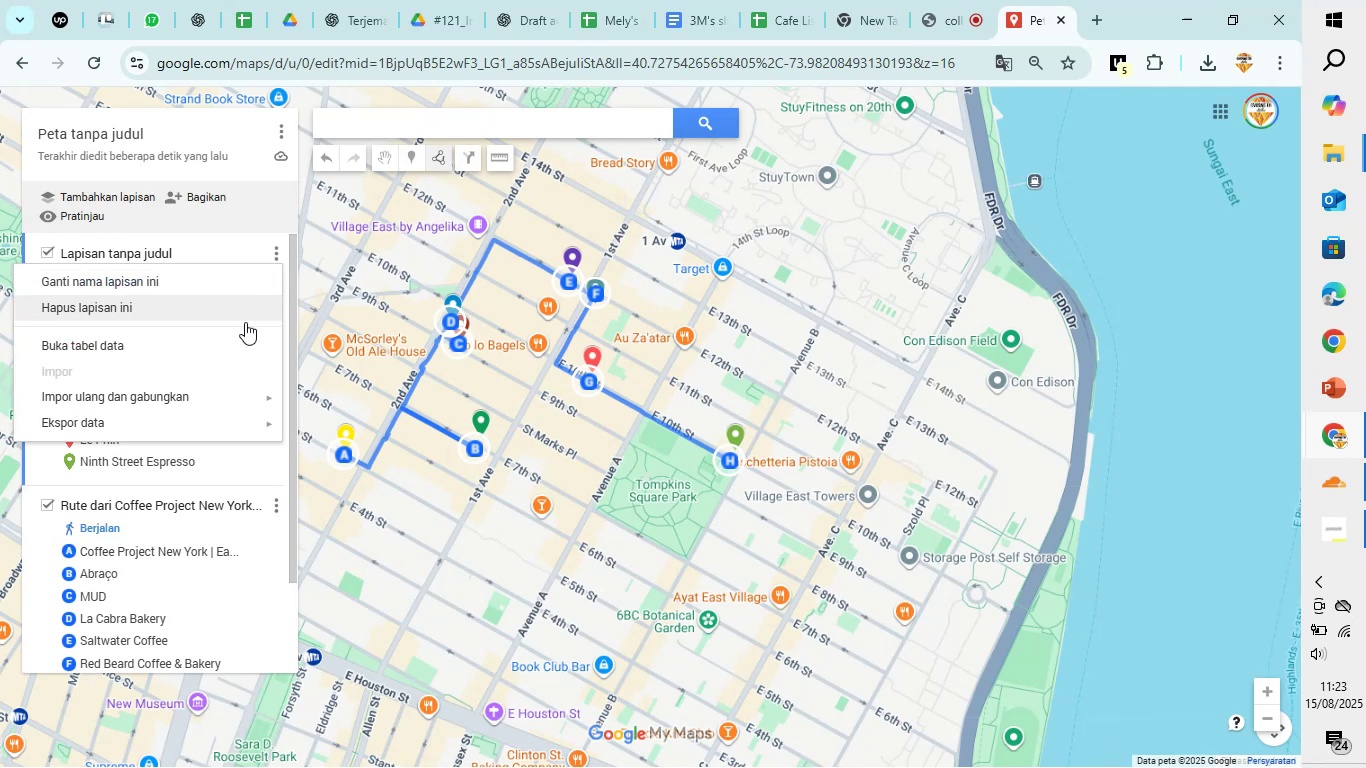 
mouse_move([276, 399])
 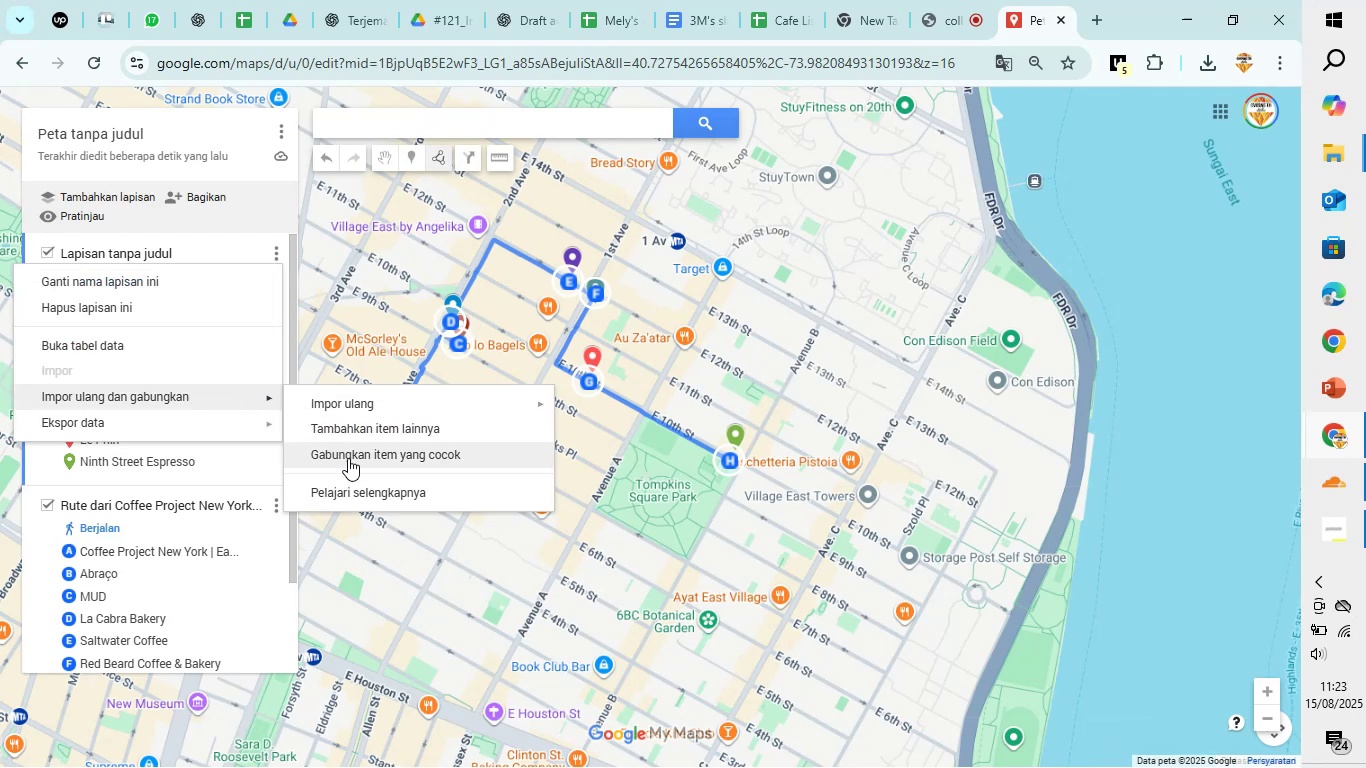 
left_click([348, 458])
 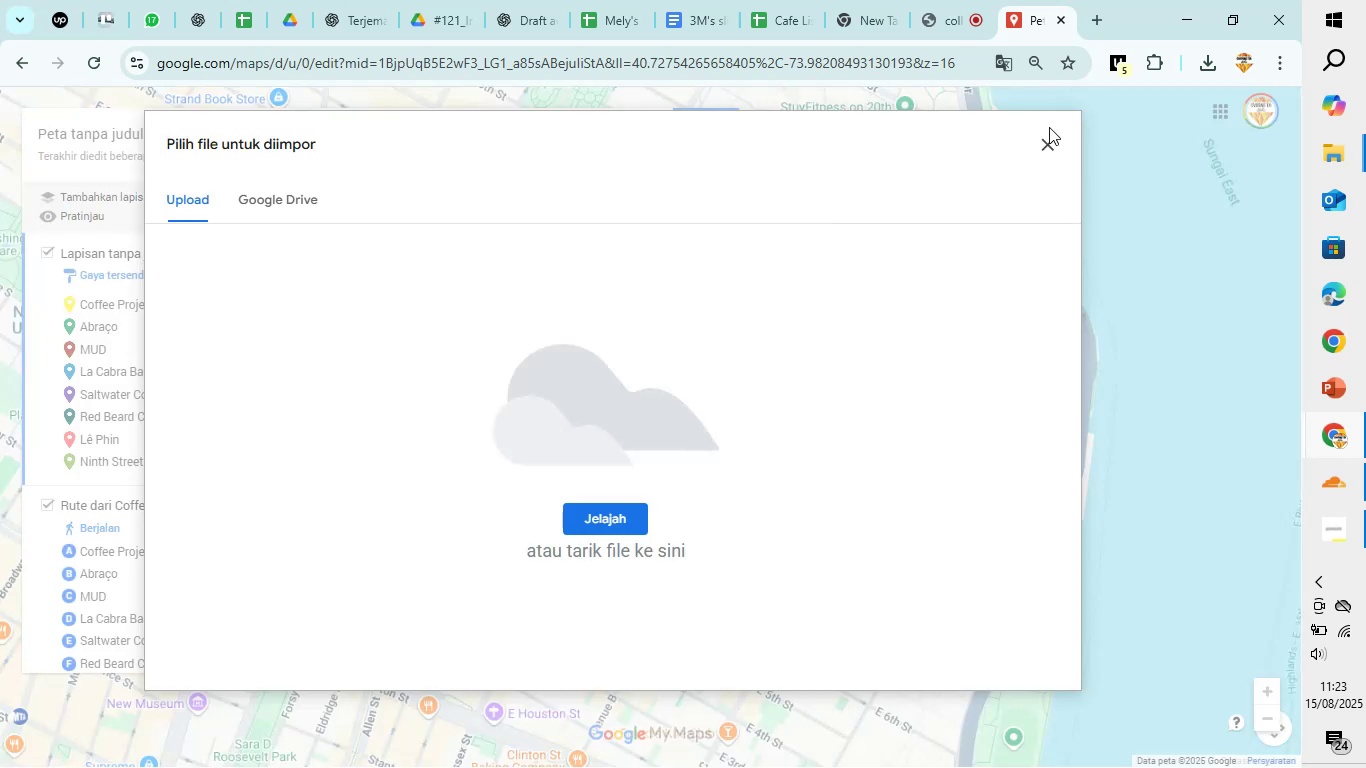 
left_click([1052, 144])
 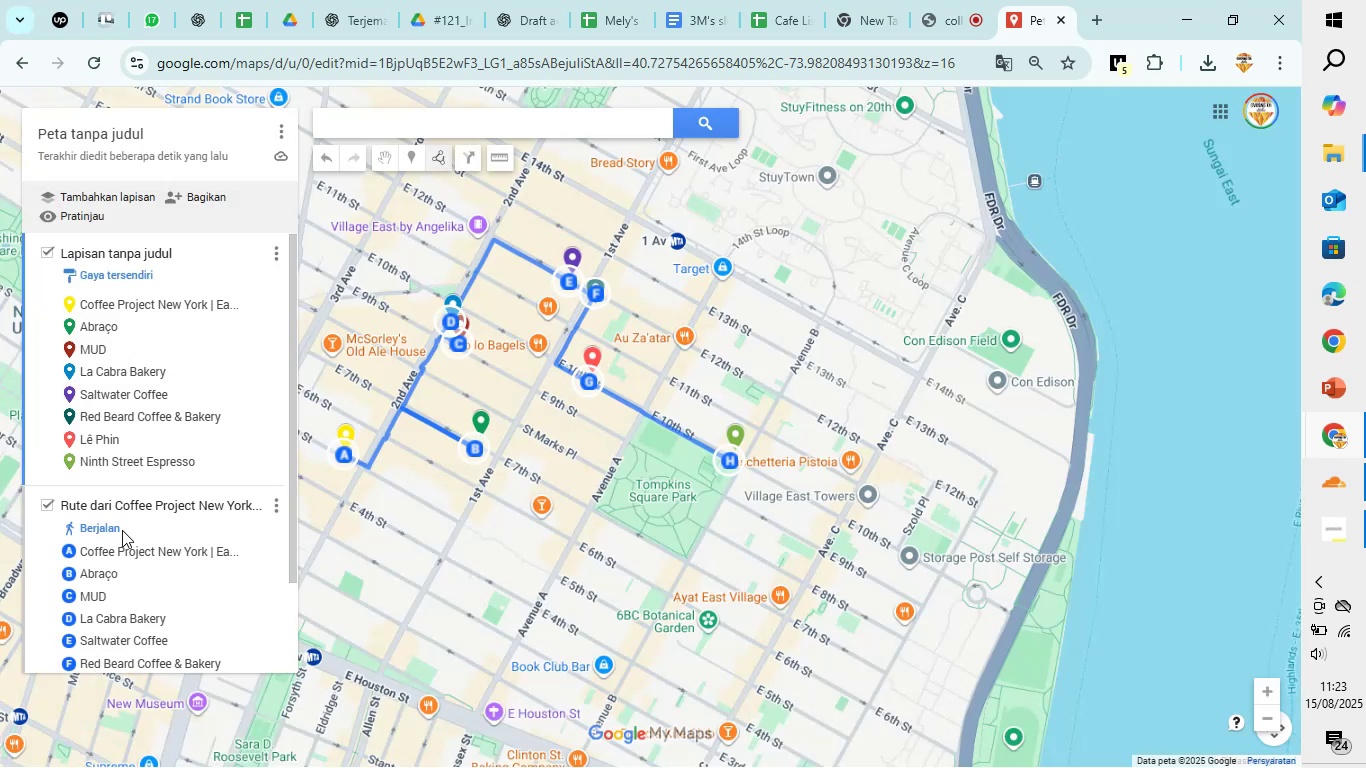 
scroll: coordinate [123, 526], scroll_direction: down, amount: 1.0
 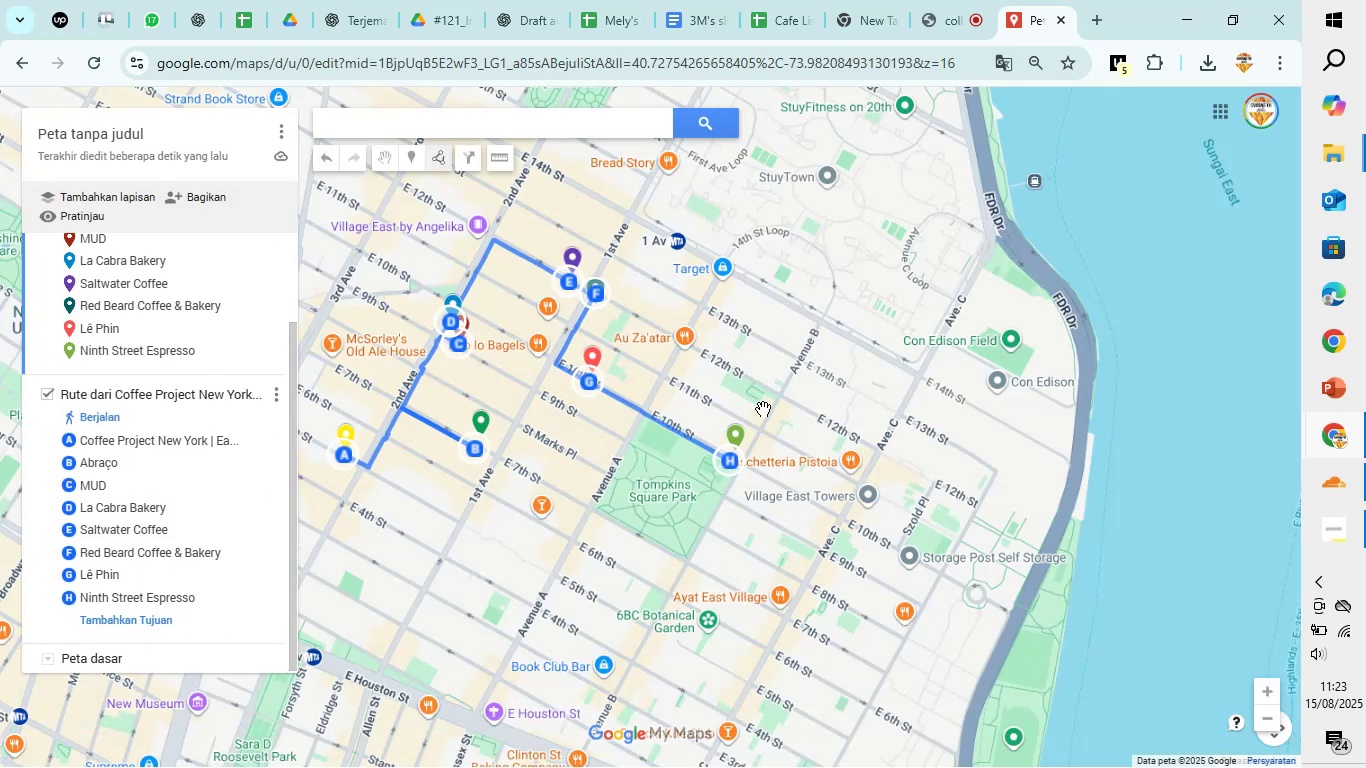 
wait(8.95)
 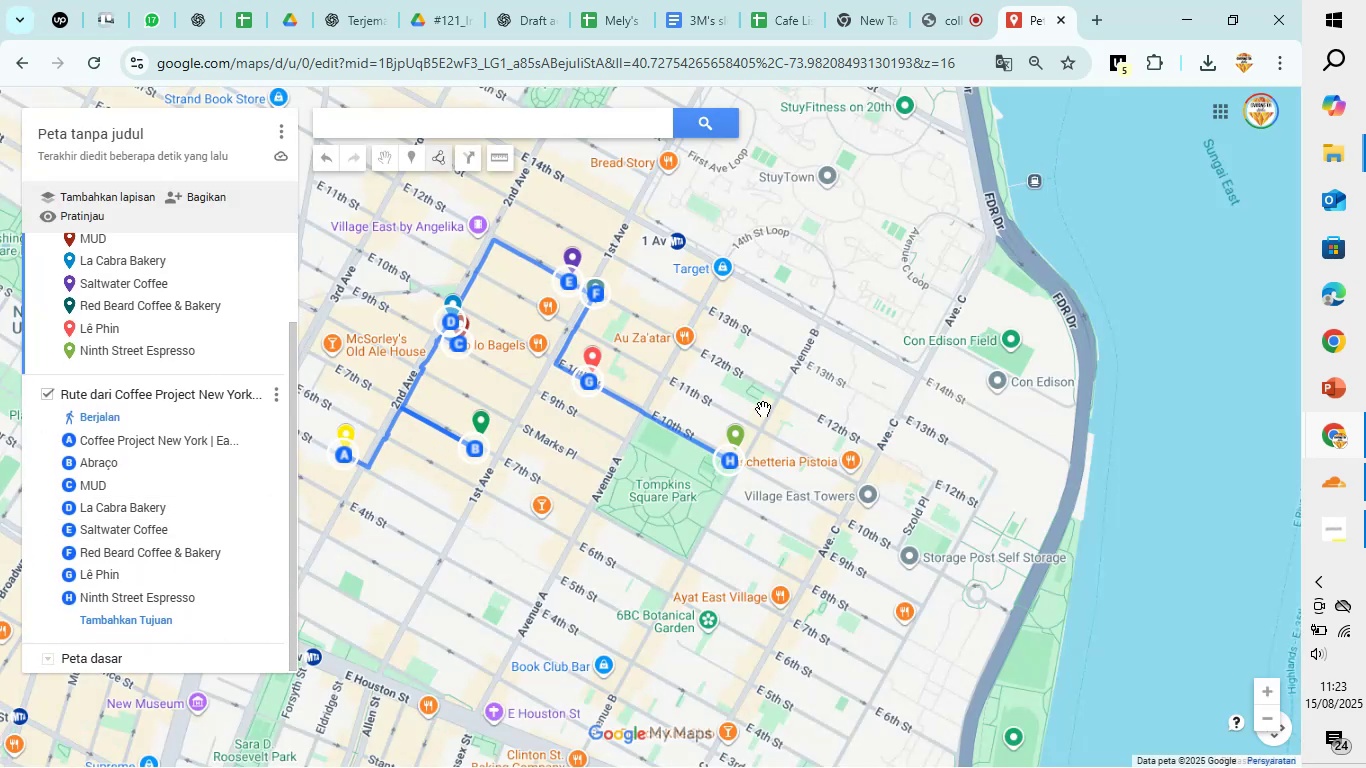 
left_click([534, 1])
 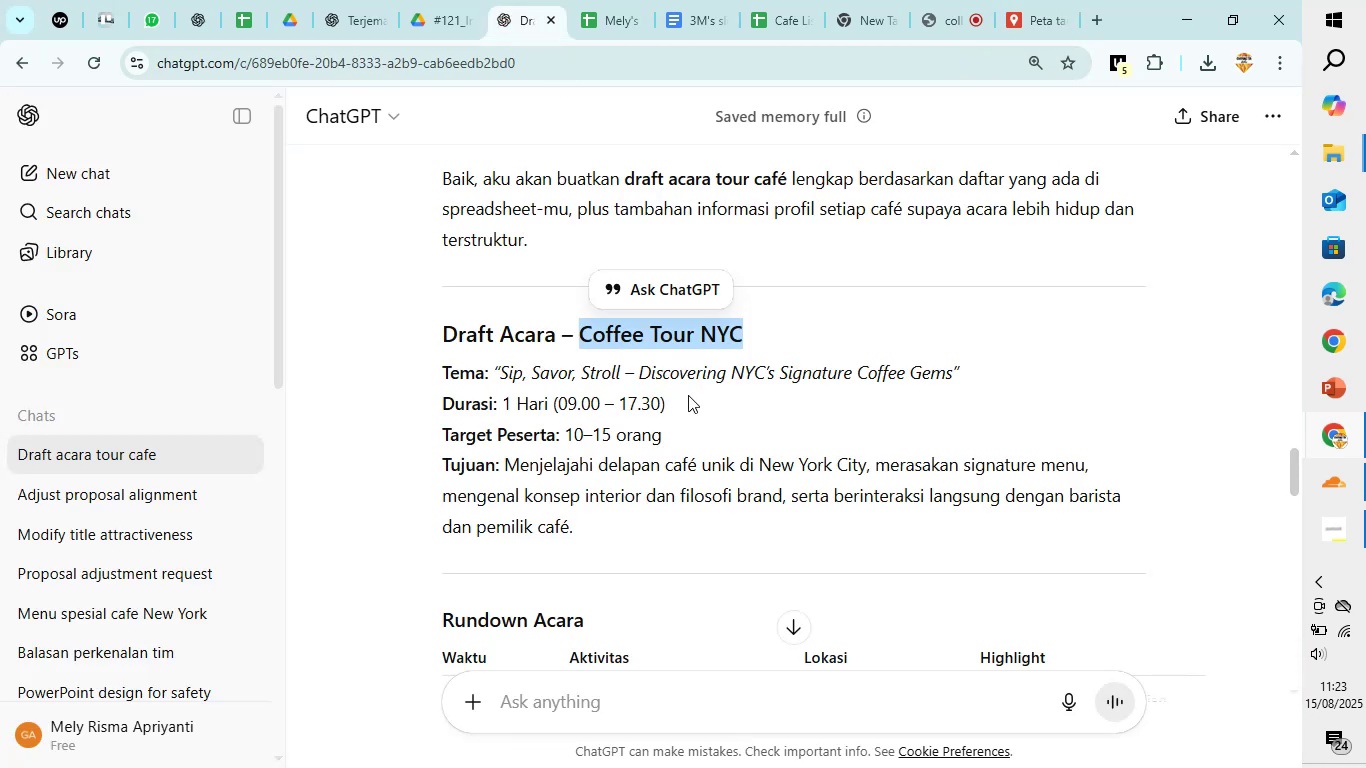 
left_click([688, 395])
 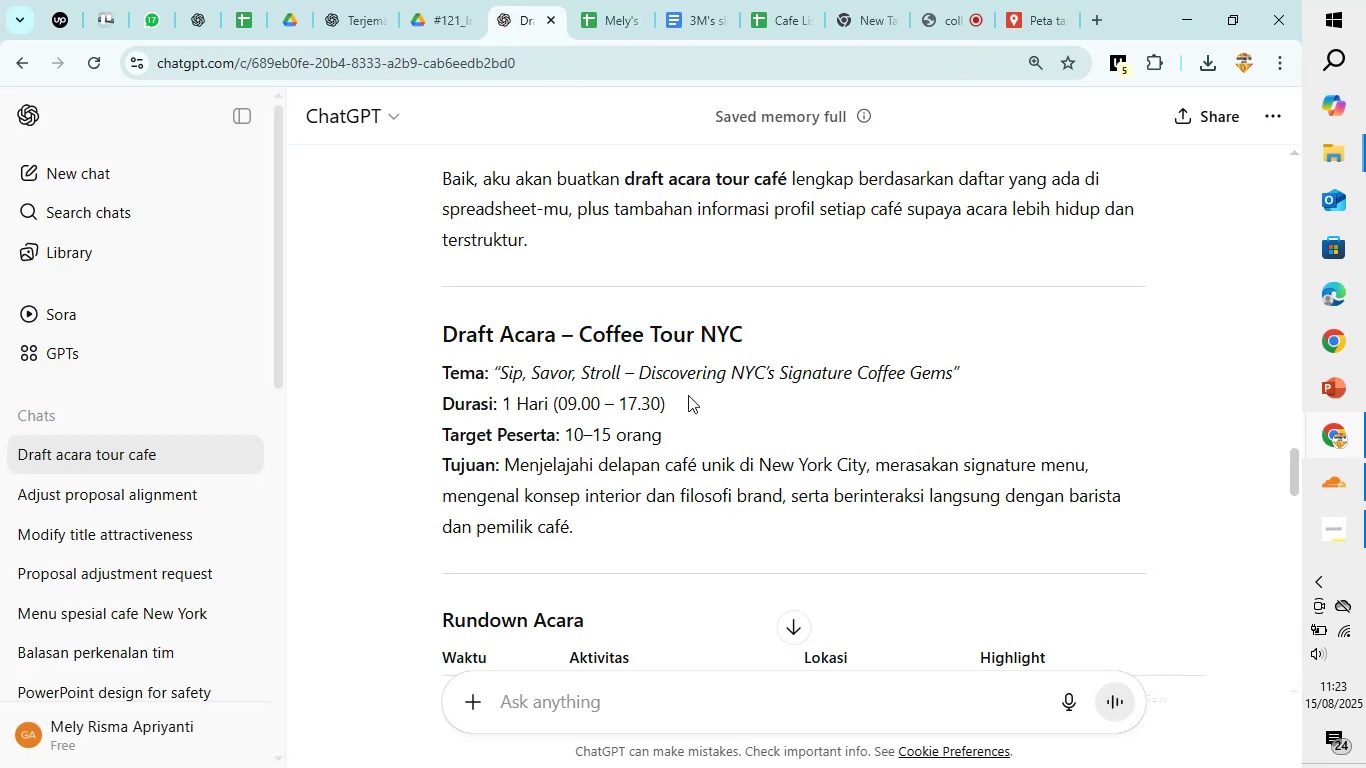 
scroll: coordinate [688, 395], scroll_direction: down, amount: 6.0
 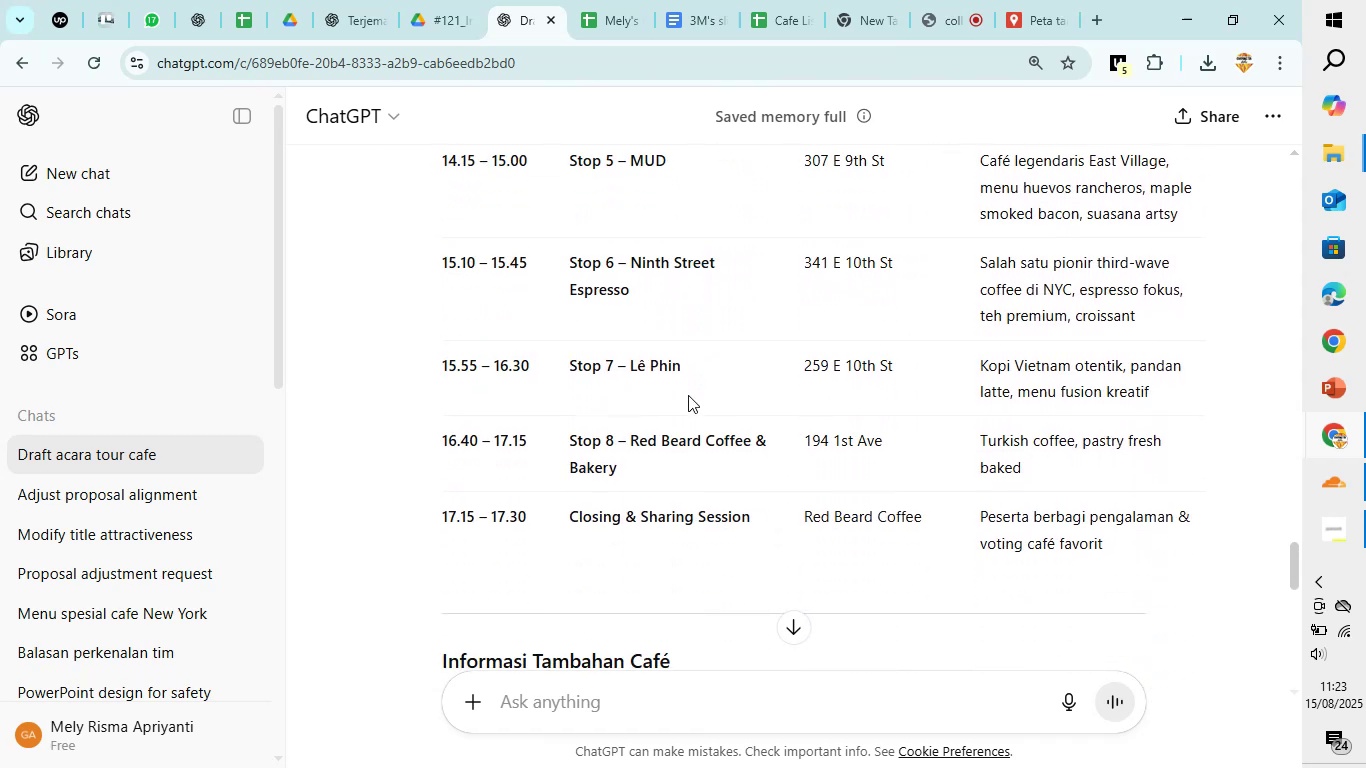 
scroll: coordinate [688, 395], scroll_direction: up, amount: 1.0
 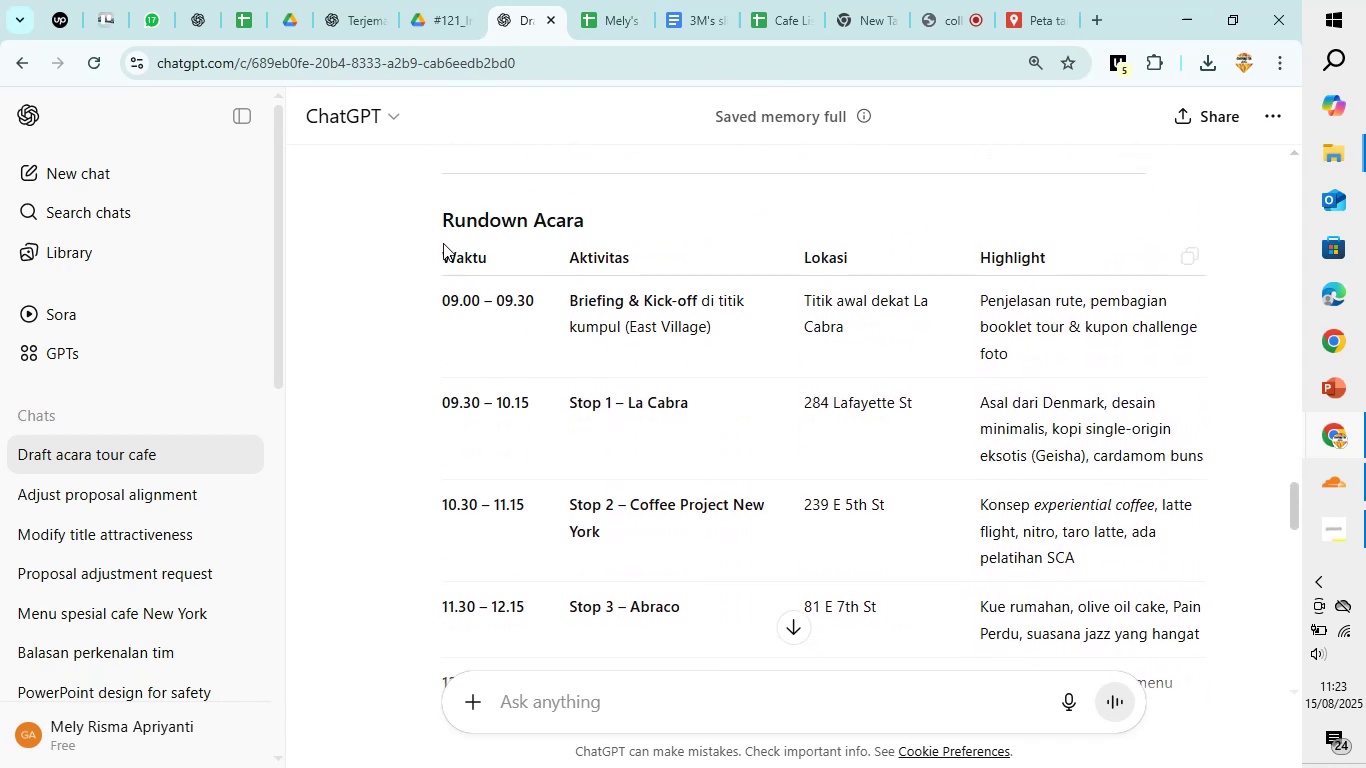 
left_click_drag(start_coordinate=[439, 222], to_coordinate=[1122, 554])
 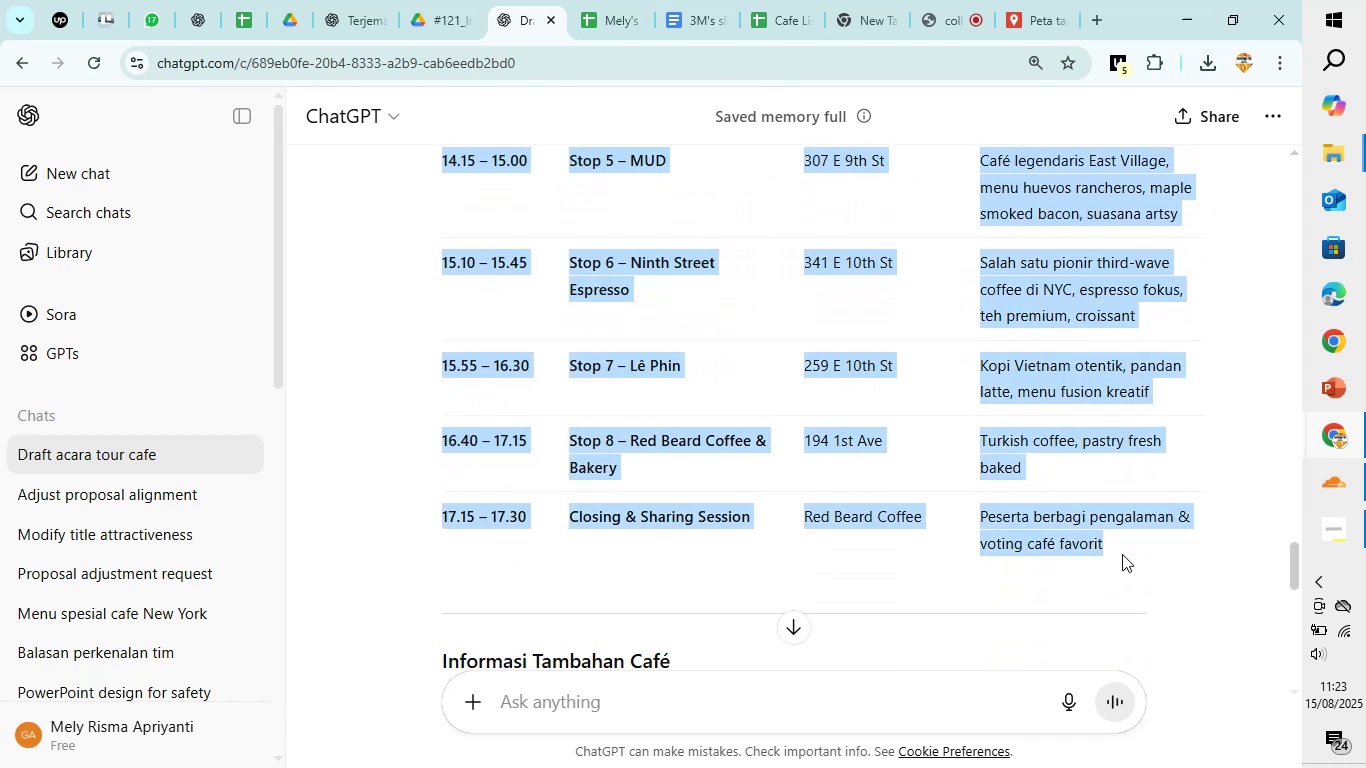 
scroll: coordinate [1028, 465], scroll_direction: down, amount: 7.0
 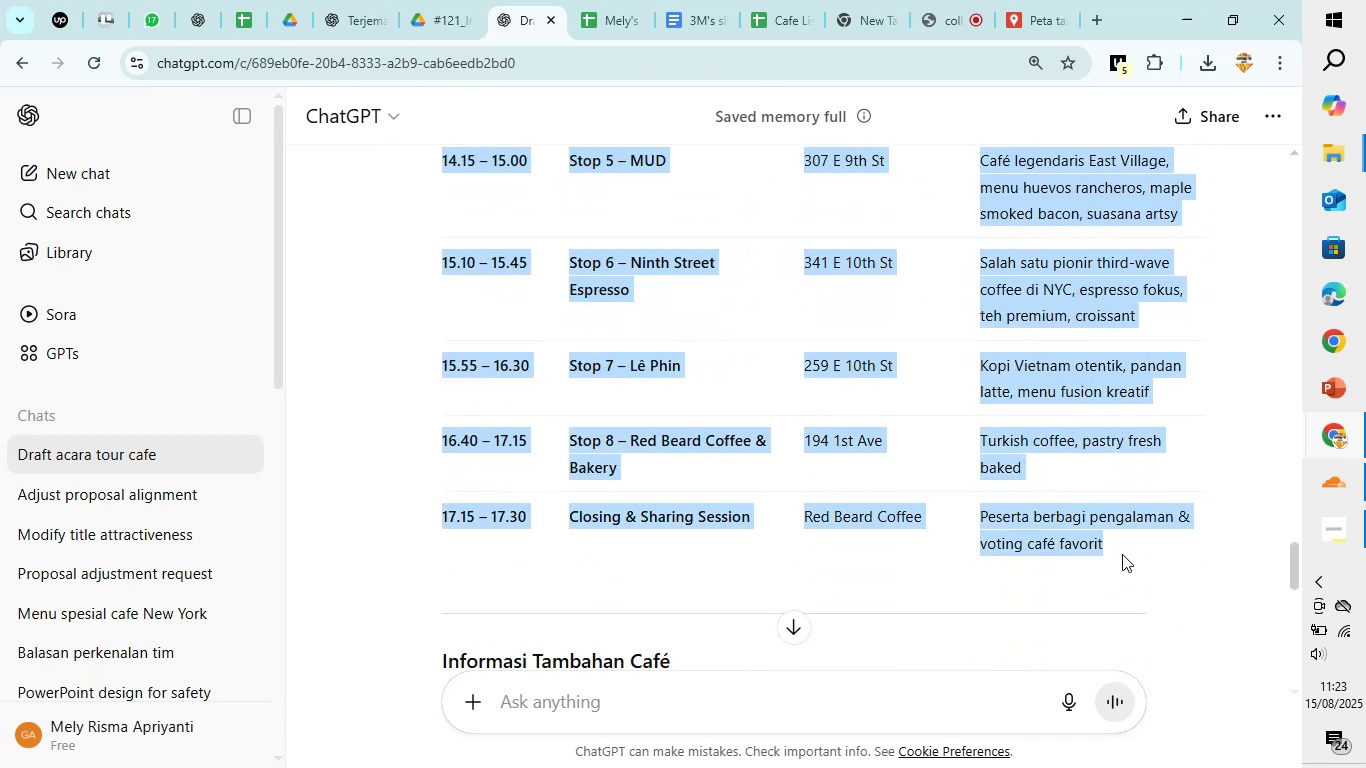 
key(Control+C)
 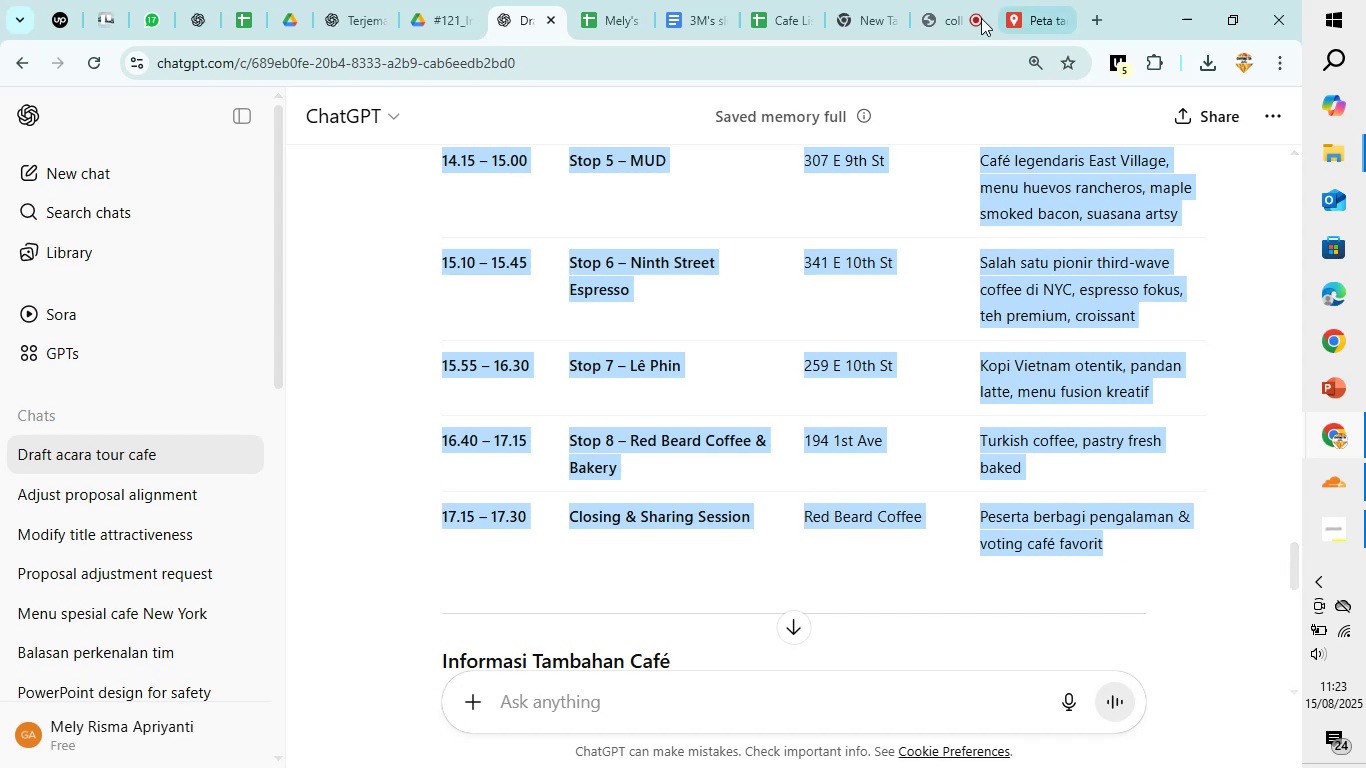 
left_click([801, 0])
 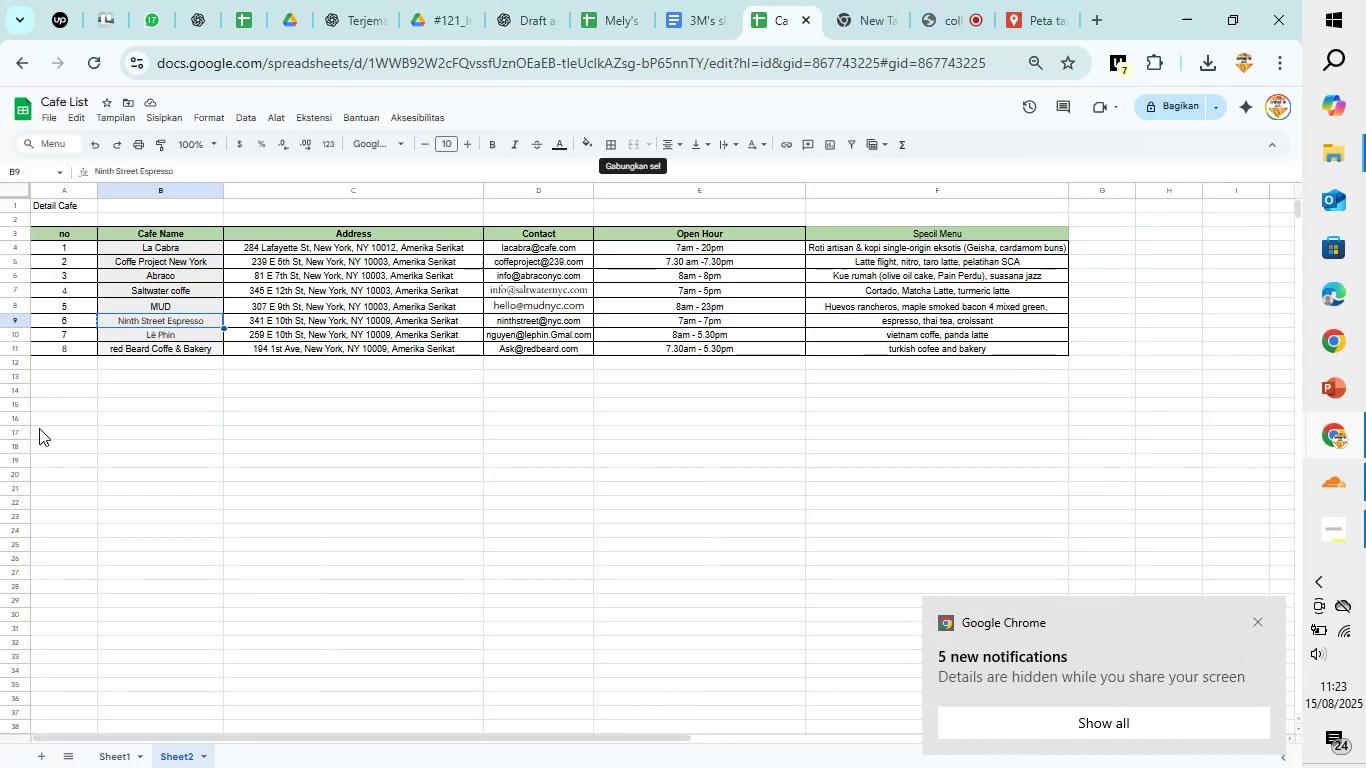 
left_click([69, 390])
 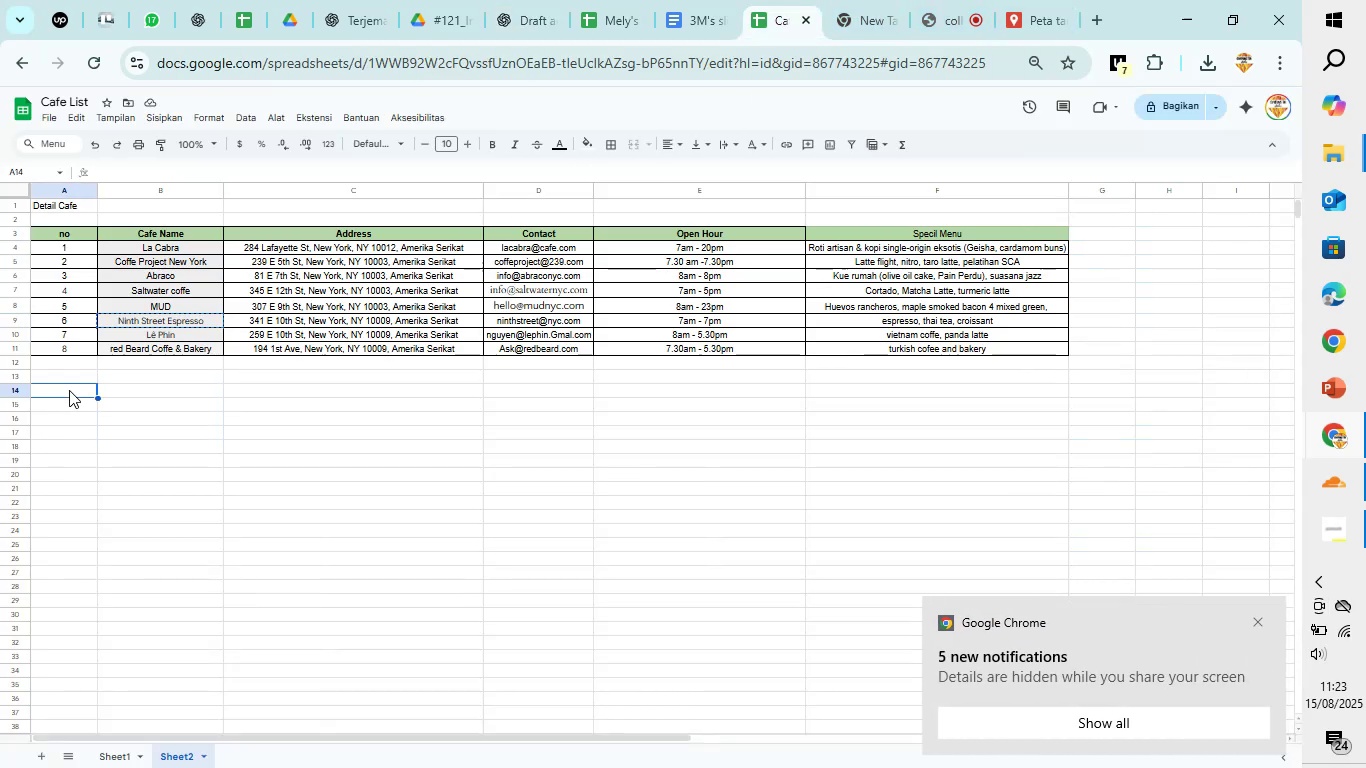 
type(DRaft)
key(Backspace)
key(Backspace)
key(Backspace)
type(AFT)
 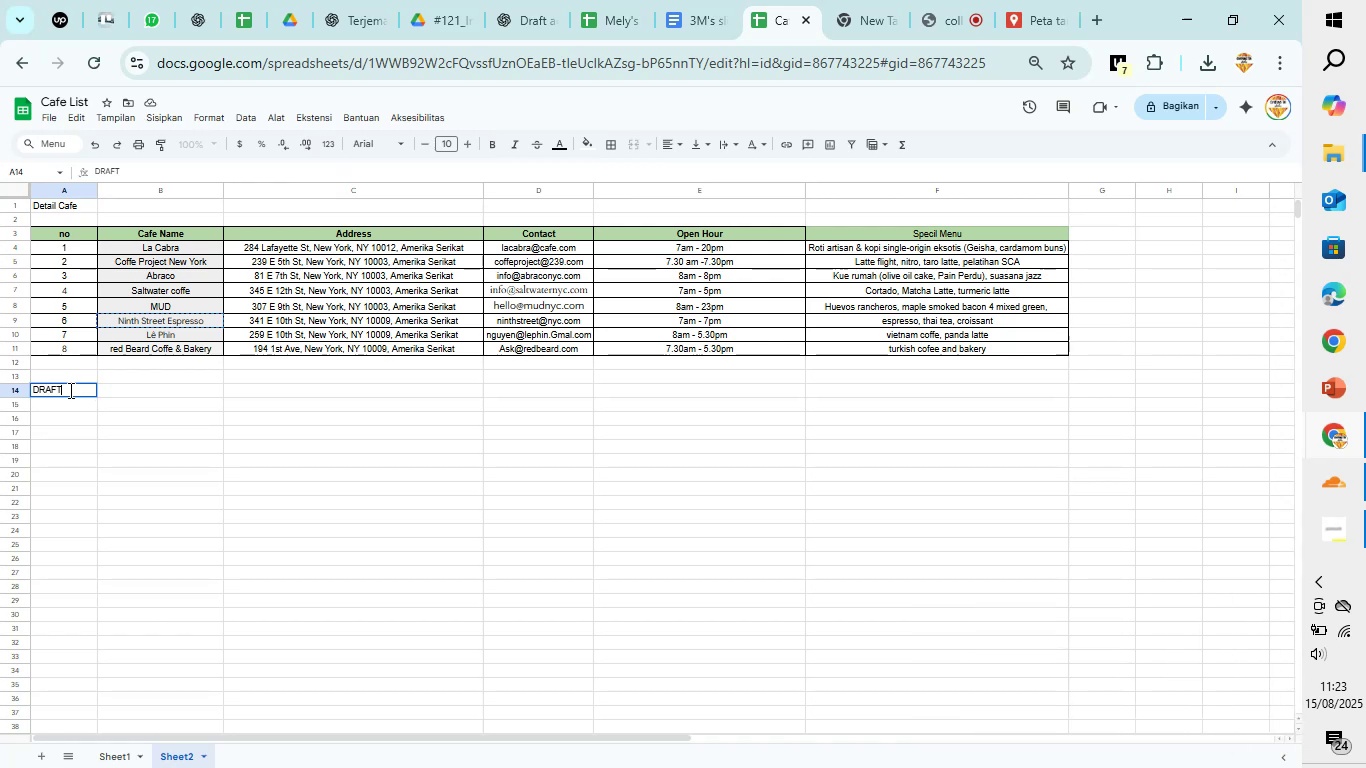 
key(ArrowDown)
 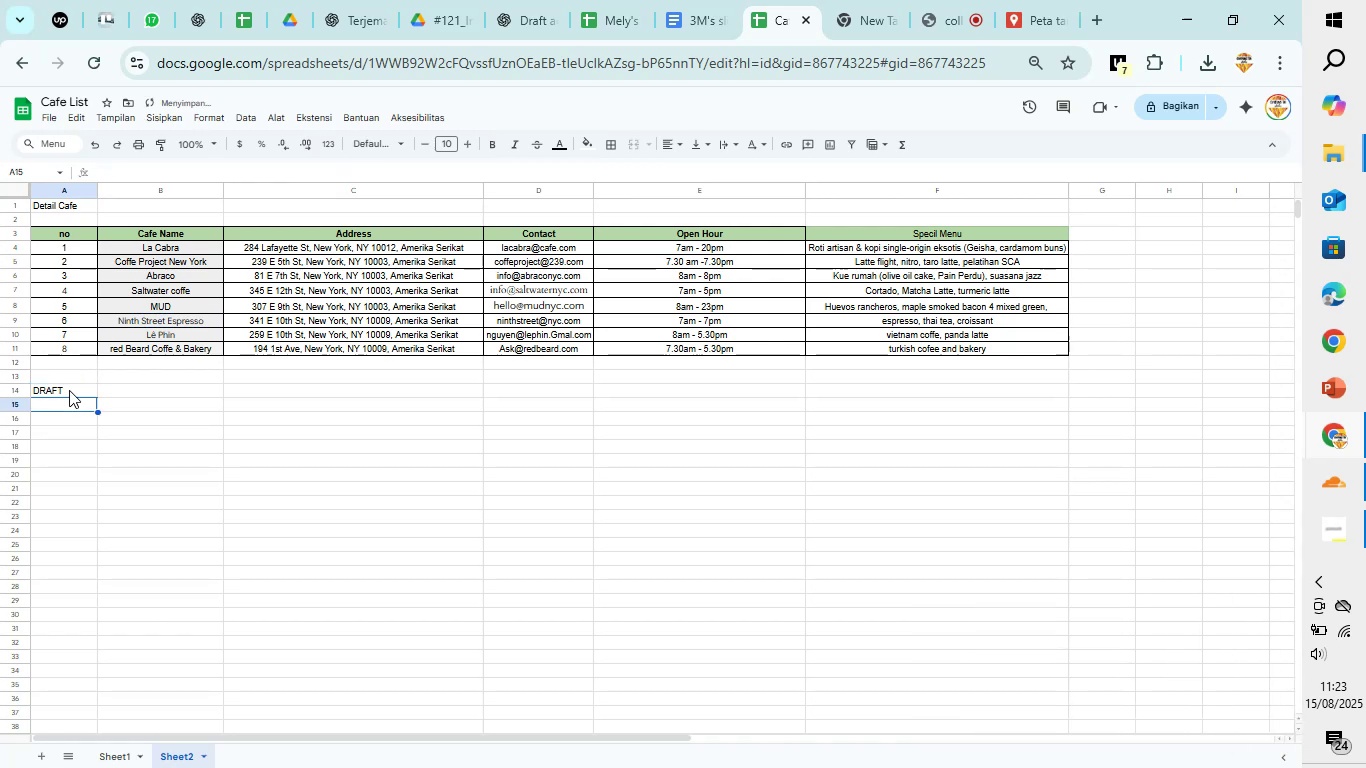 
key(Control+V)
 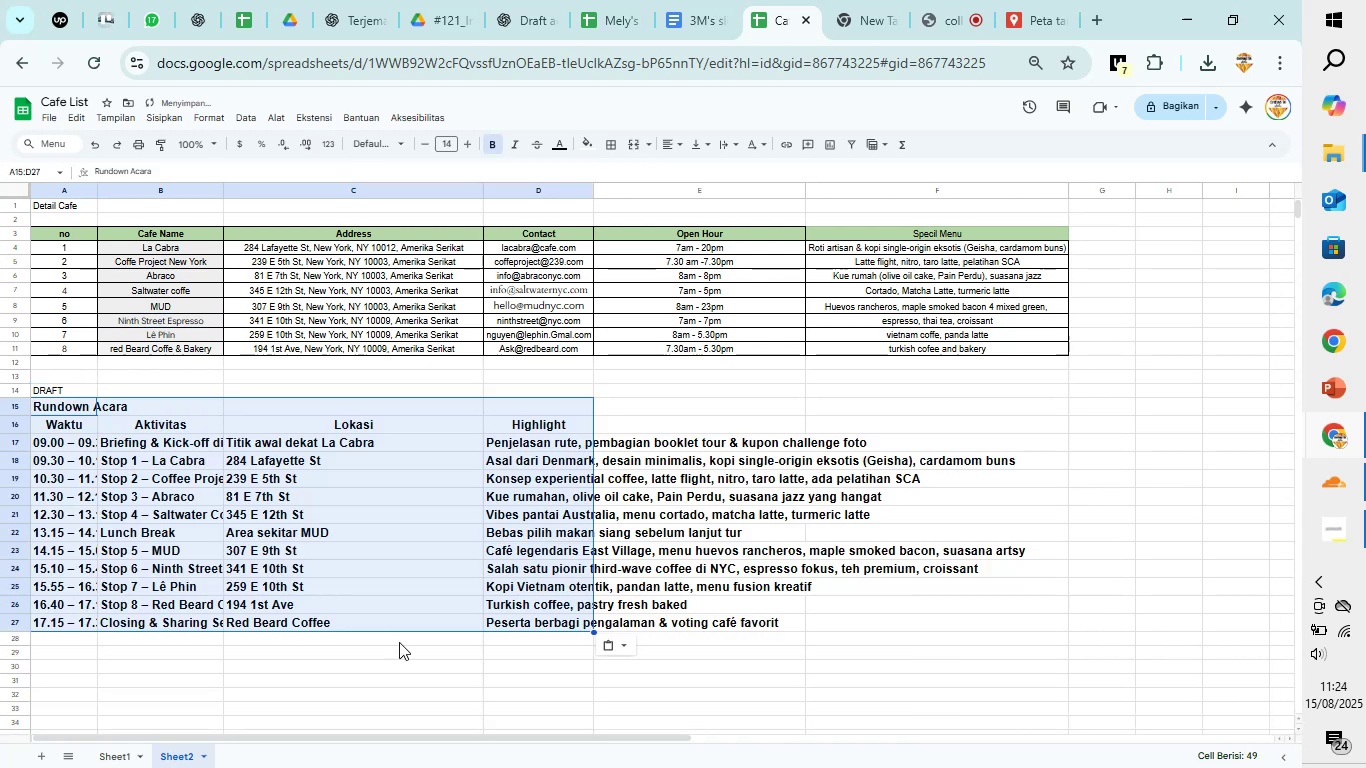 
left_click([487, 686])
 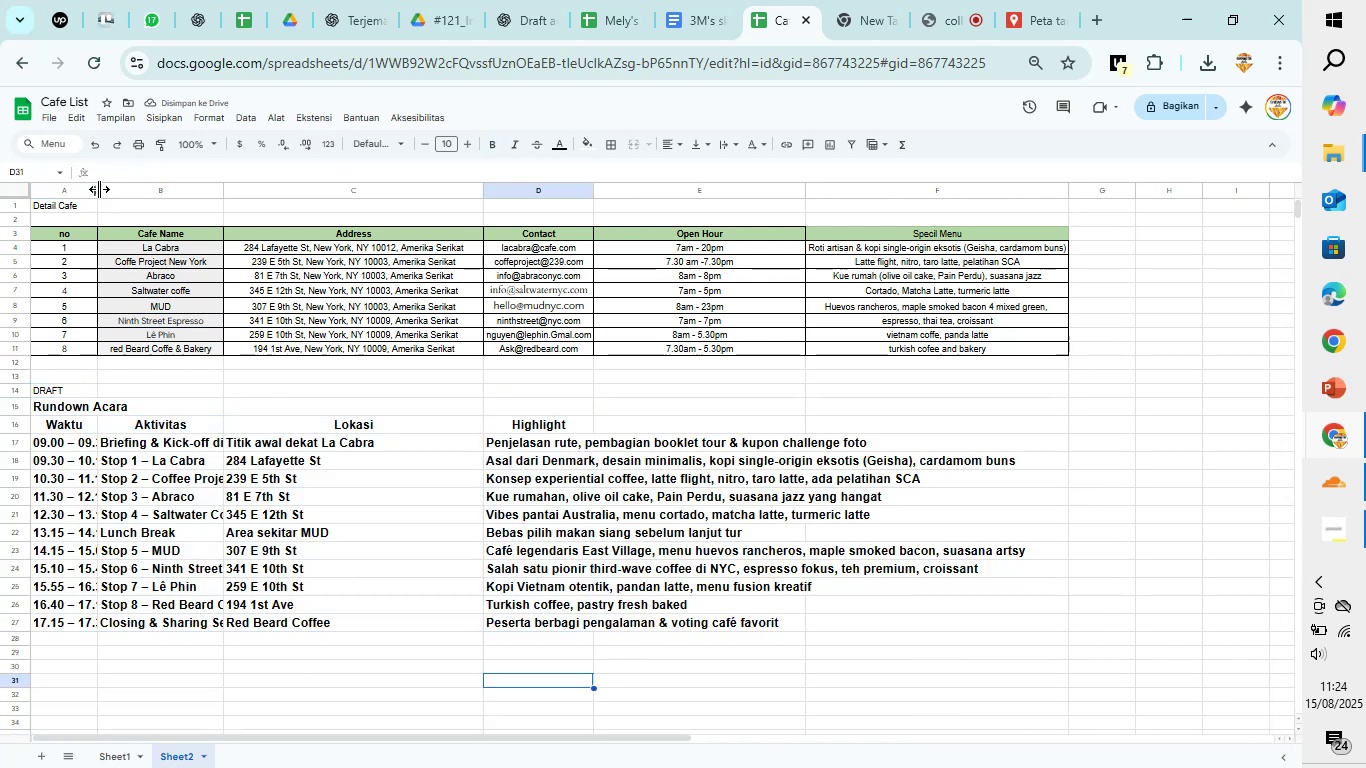 
double_click([97, 188])
 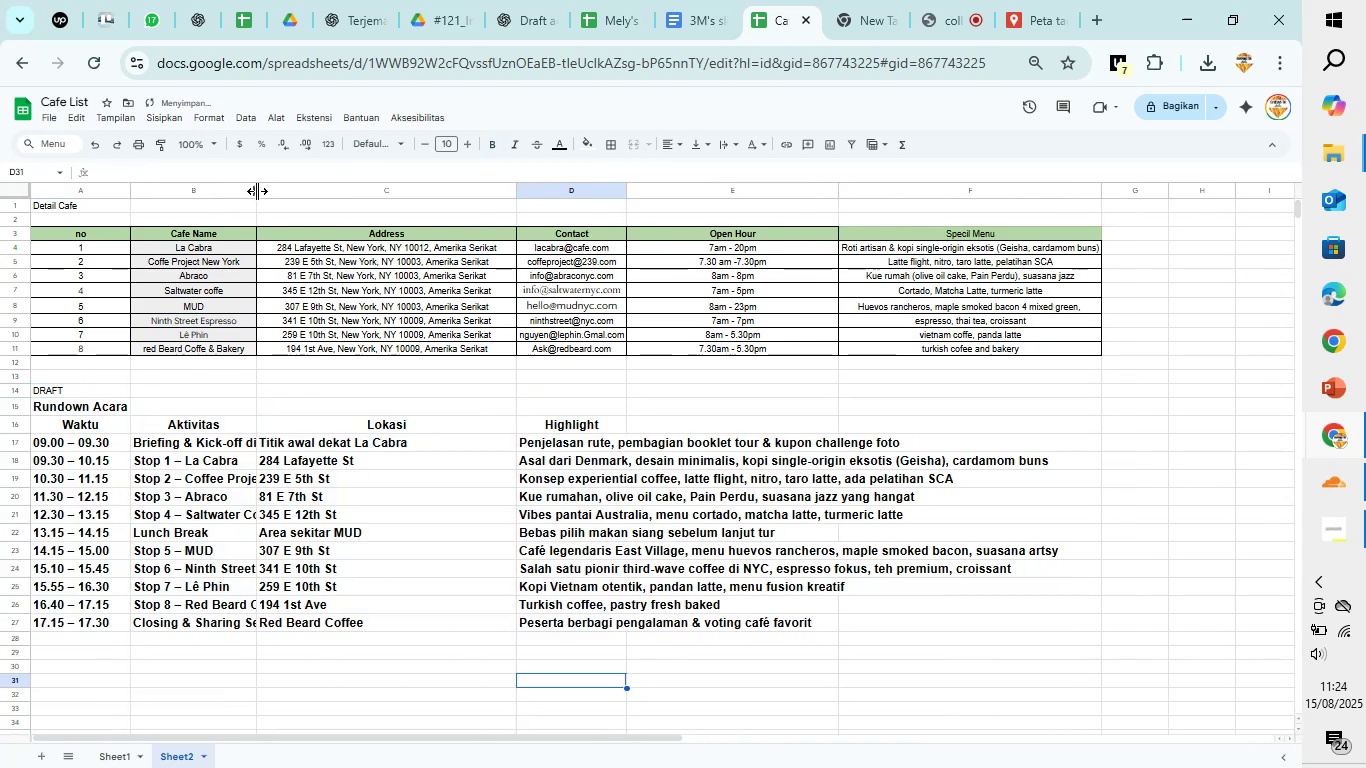 
double_click([257, 191])
 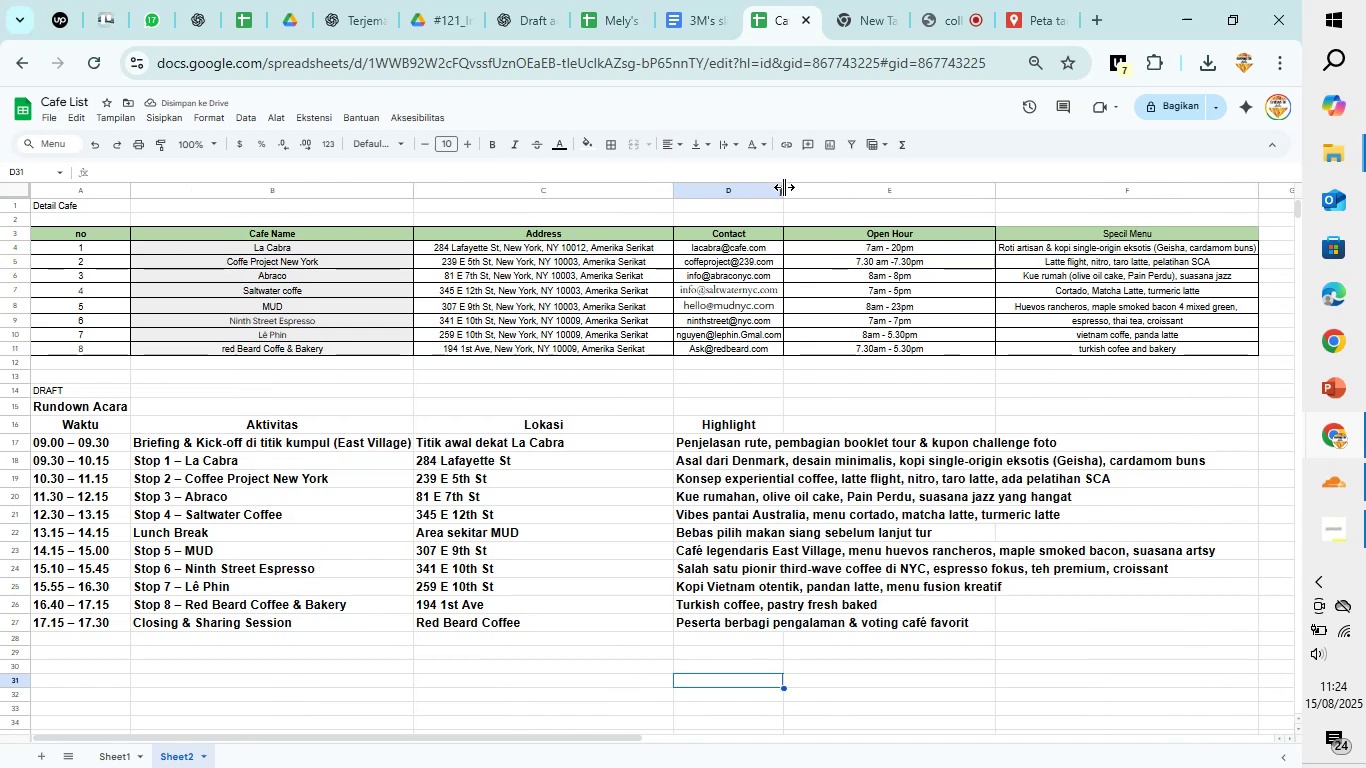 
wait(6.16)
 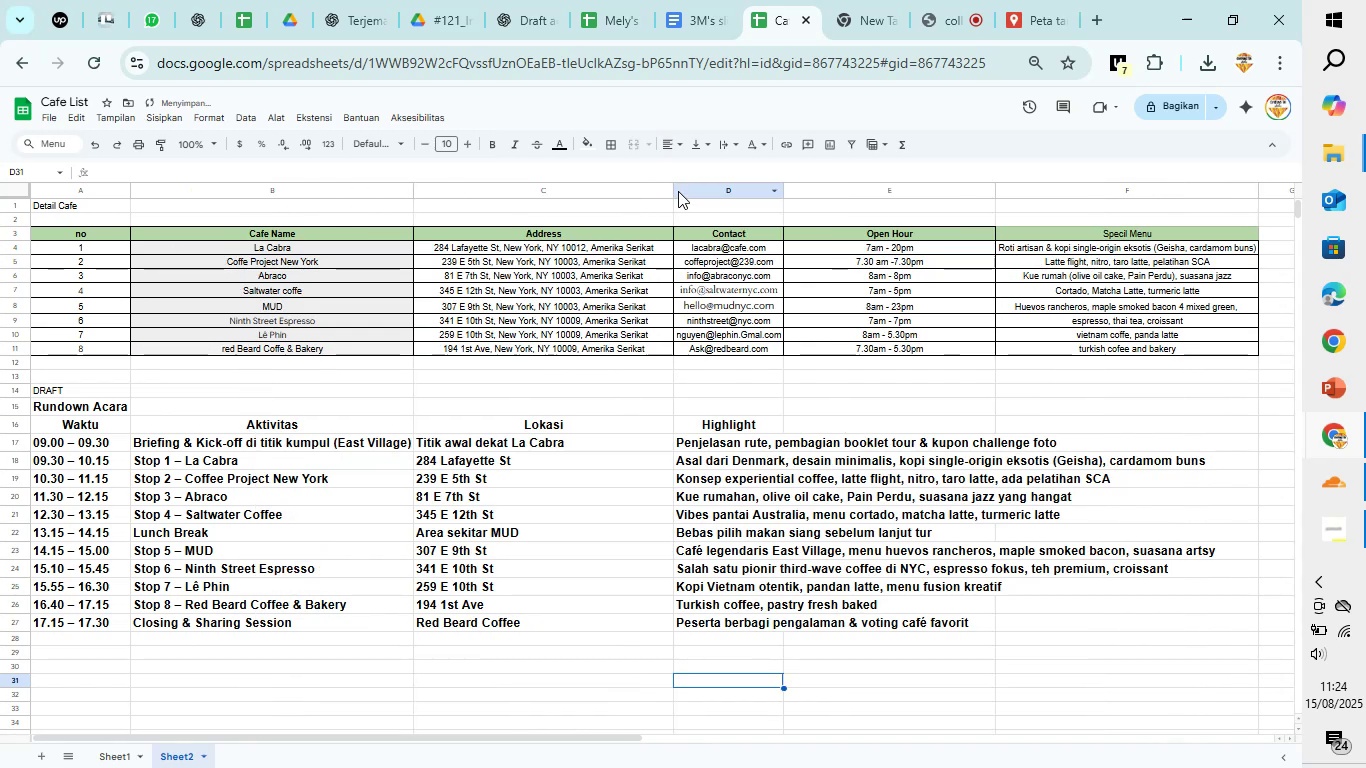 
left_click([774, 424])
 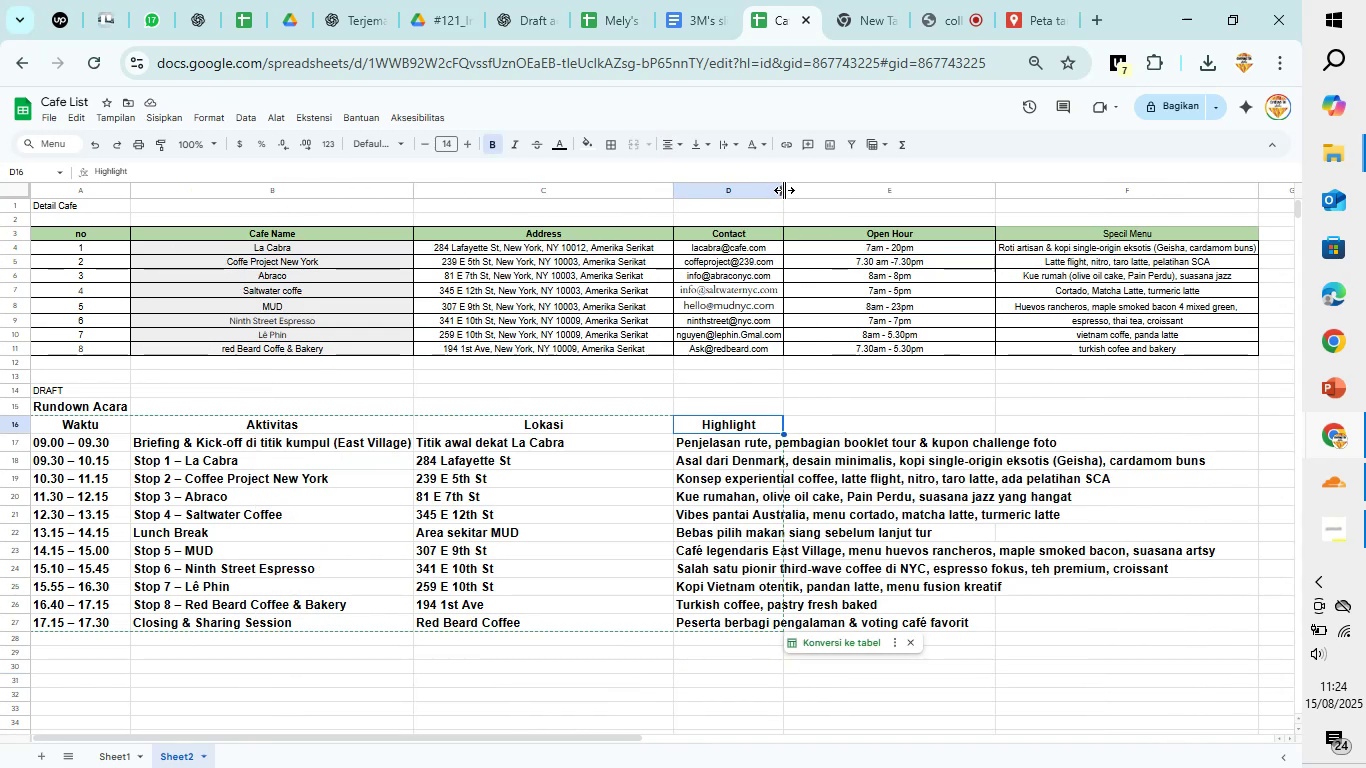 
double_click([784, 190])
 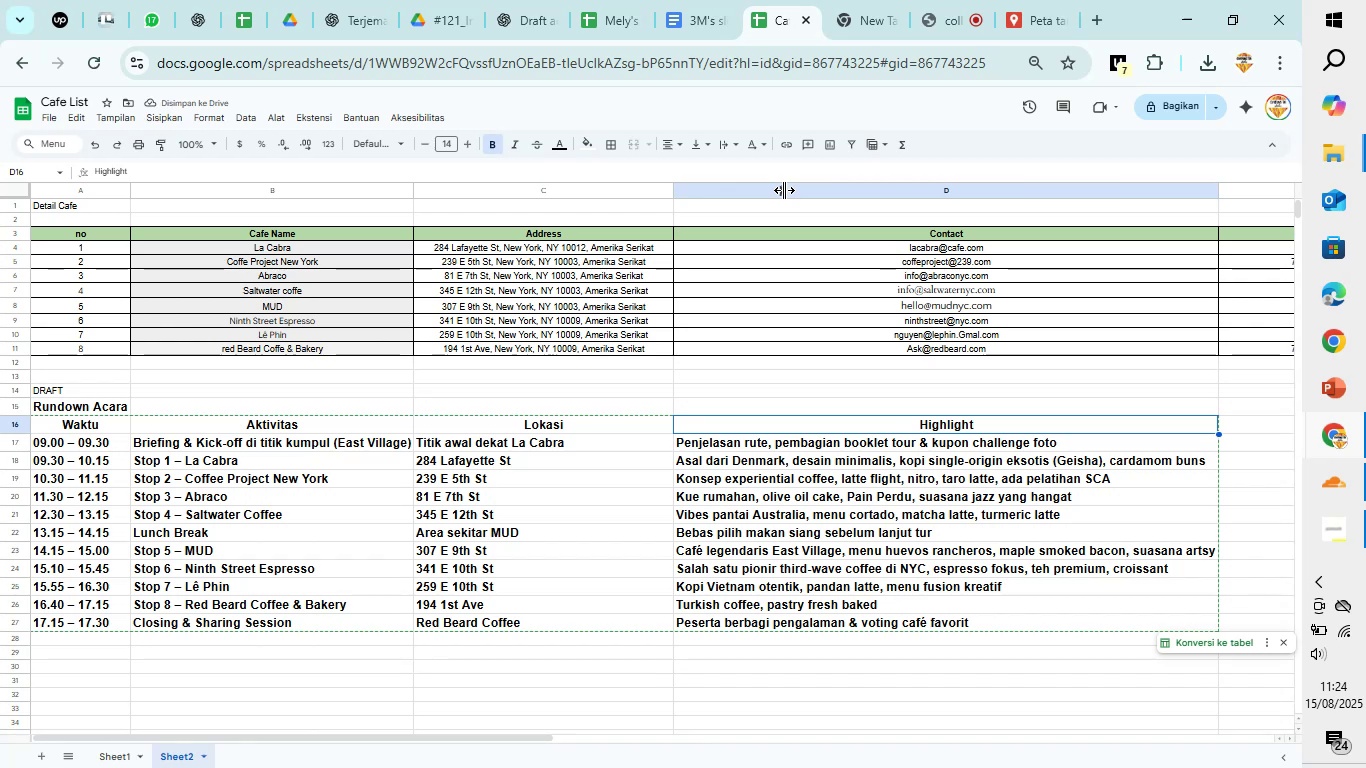 
wait(9.21)
 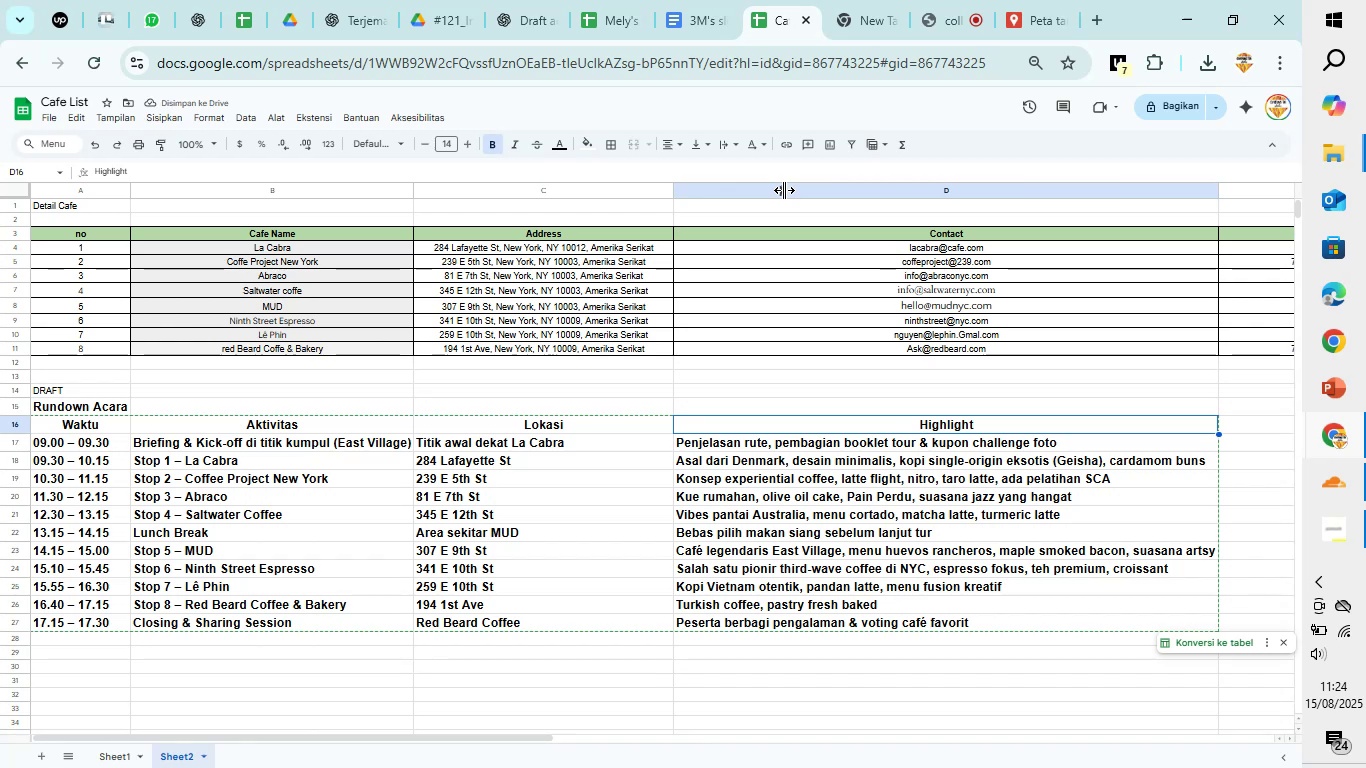 
key(Control+Z)
 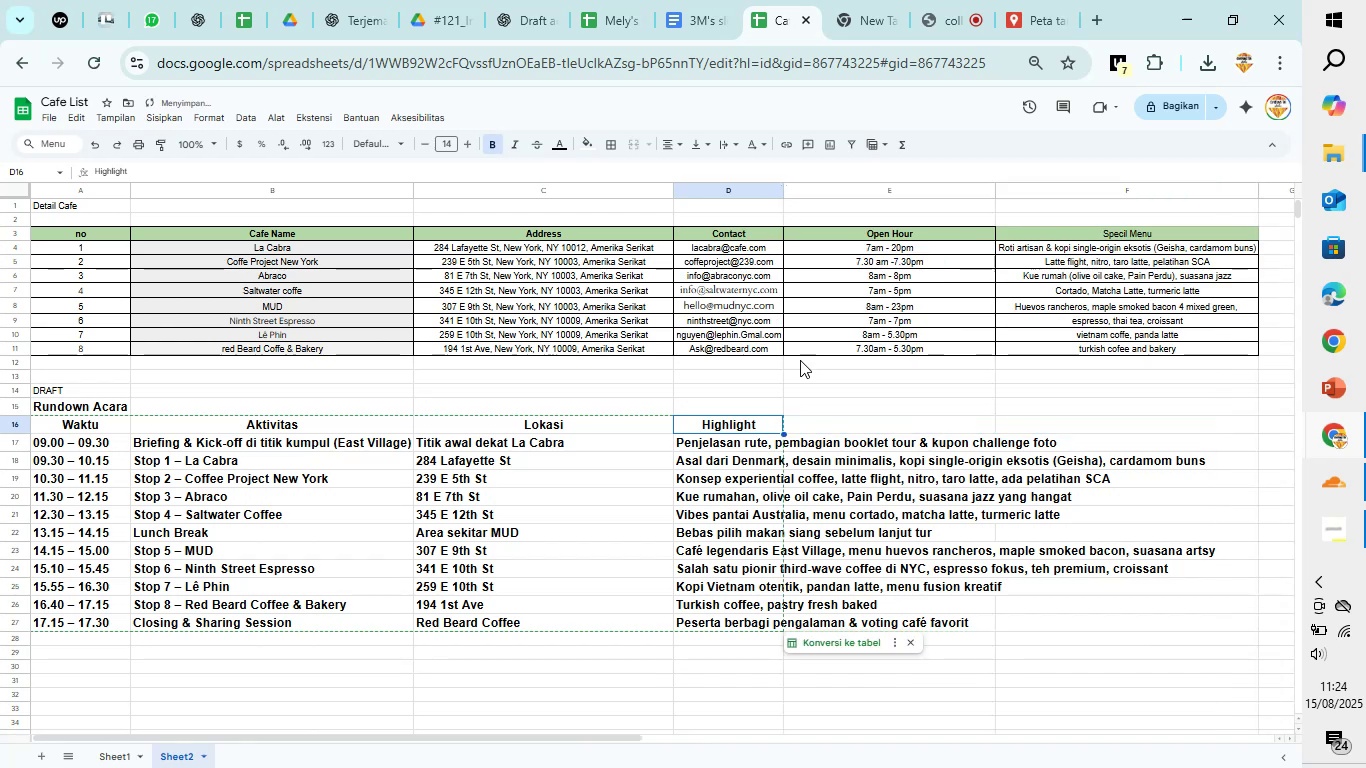 
left_click([751, 442])
 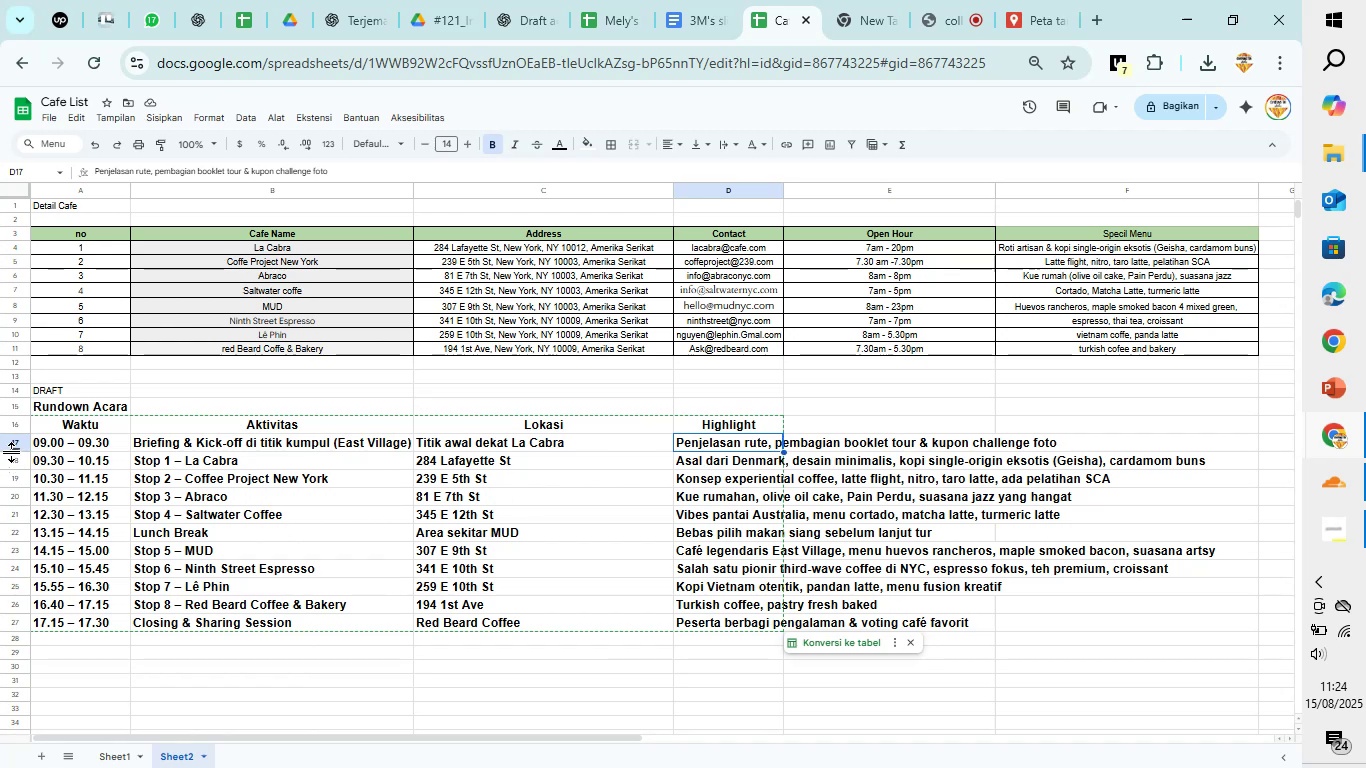 
wait(5.85)
 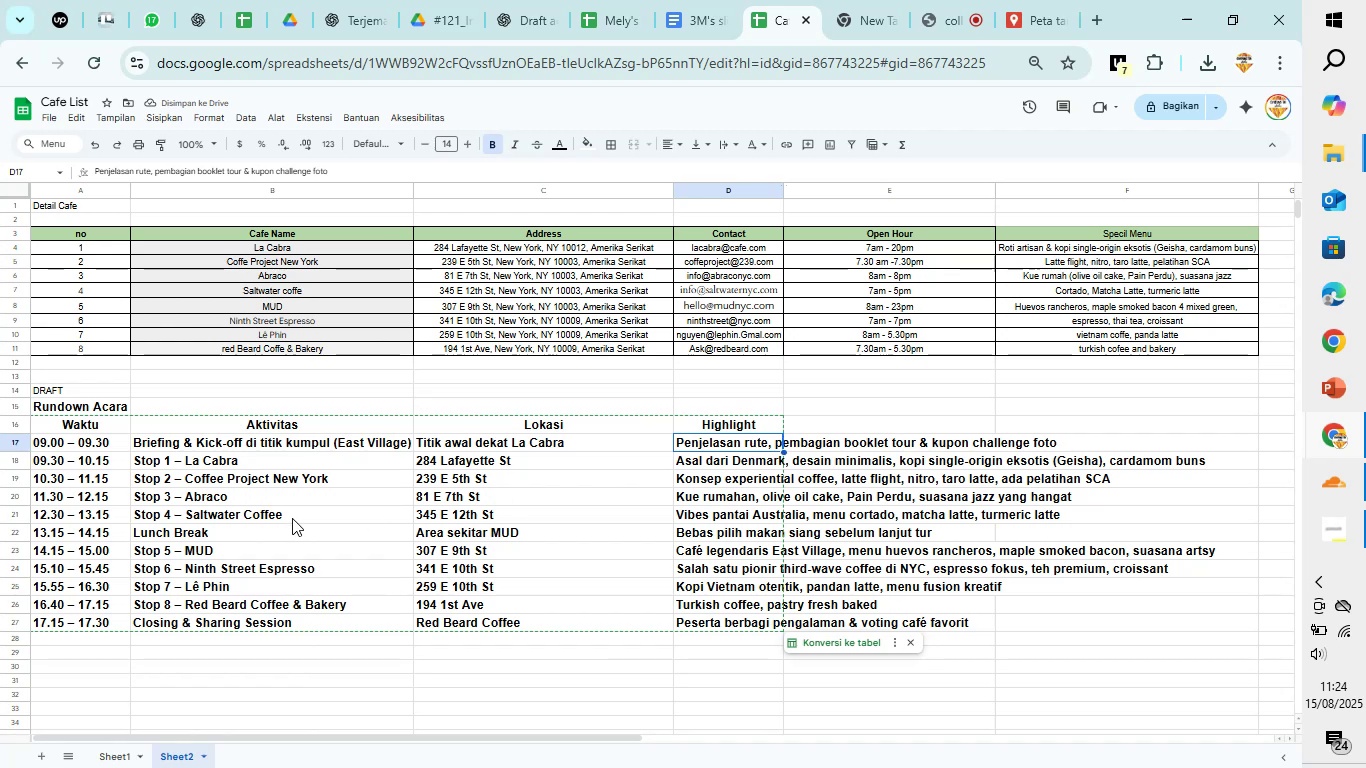 
double_click([12, 452])
 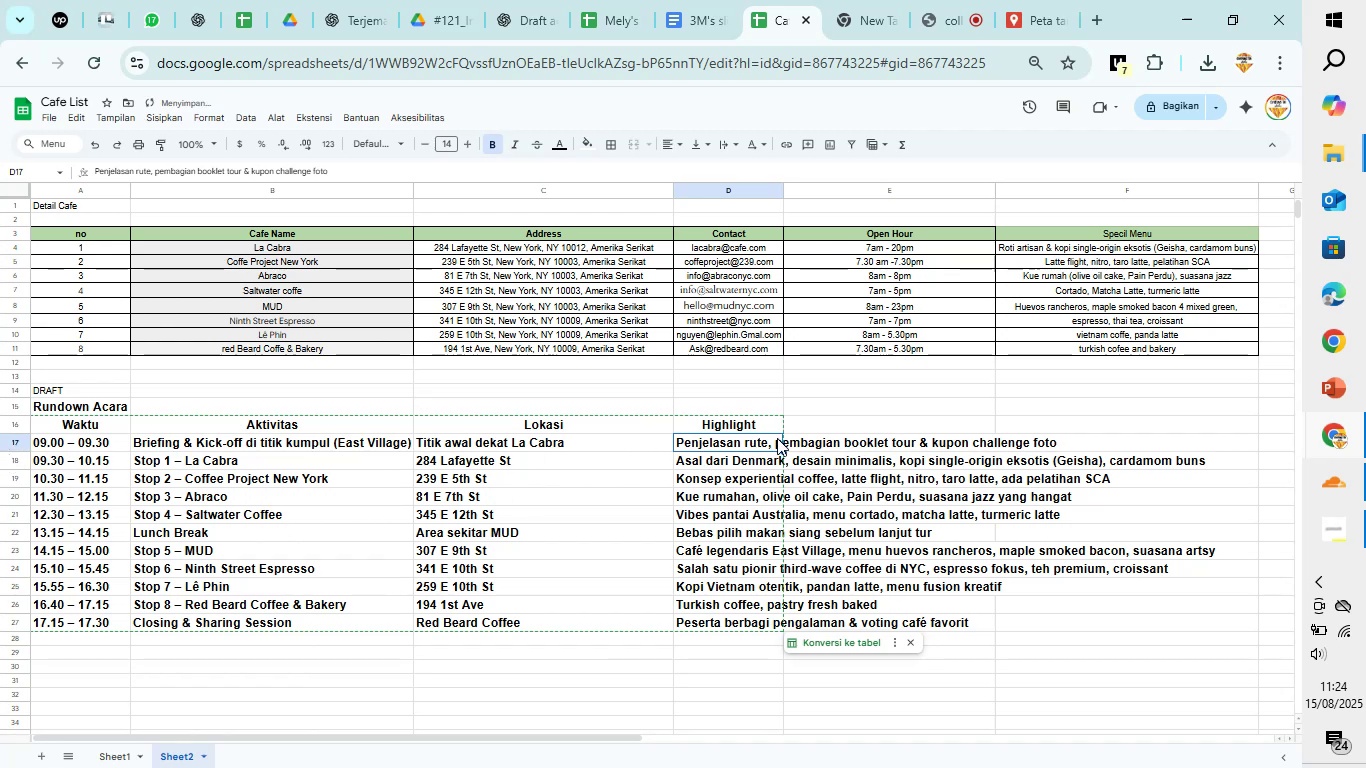 
left_click([763, 448])
 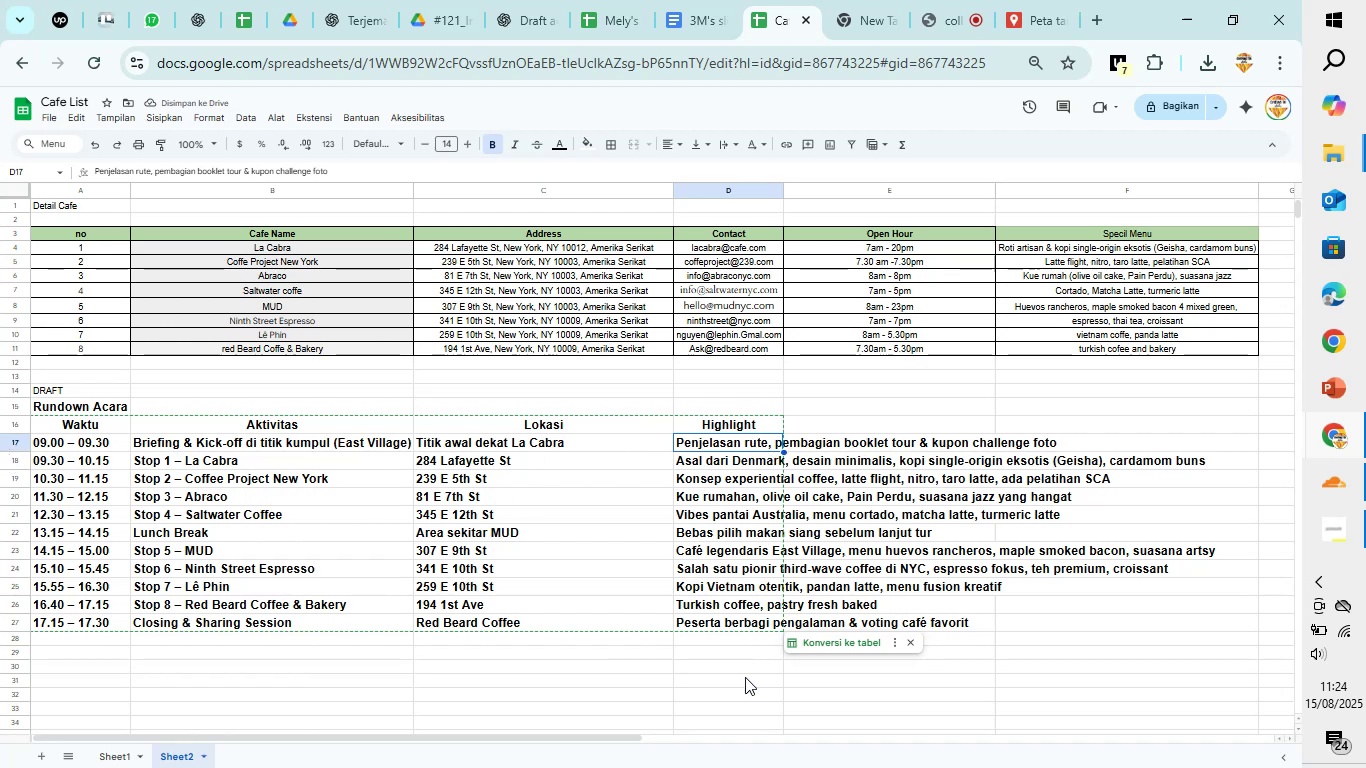 
left_click([744, 680])
 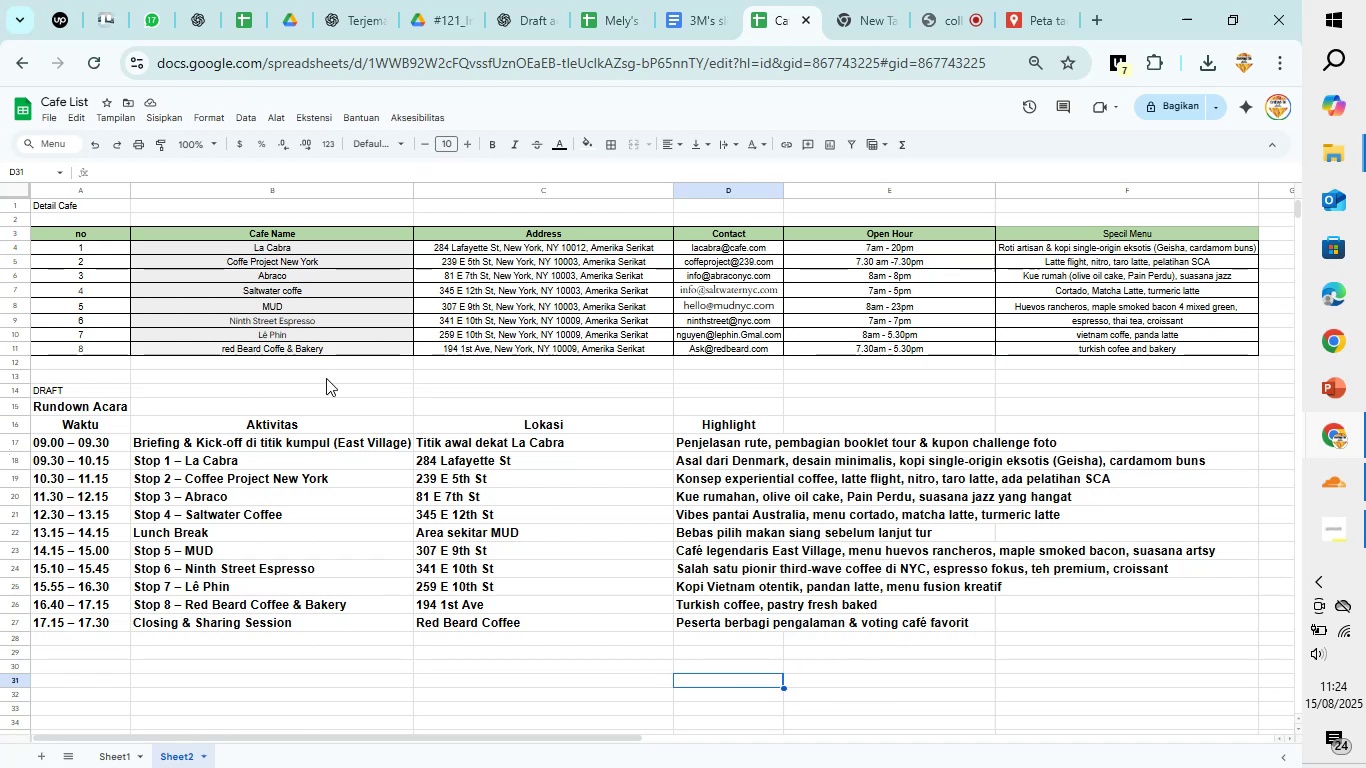 
wait(7.7)
 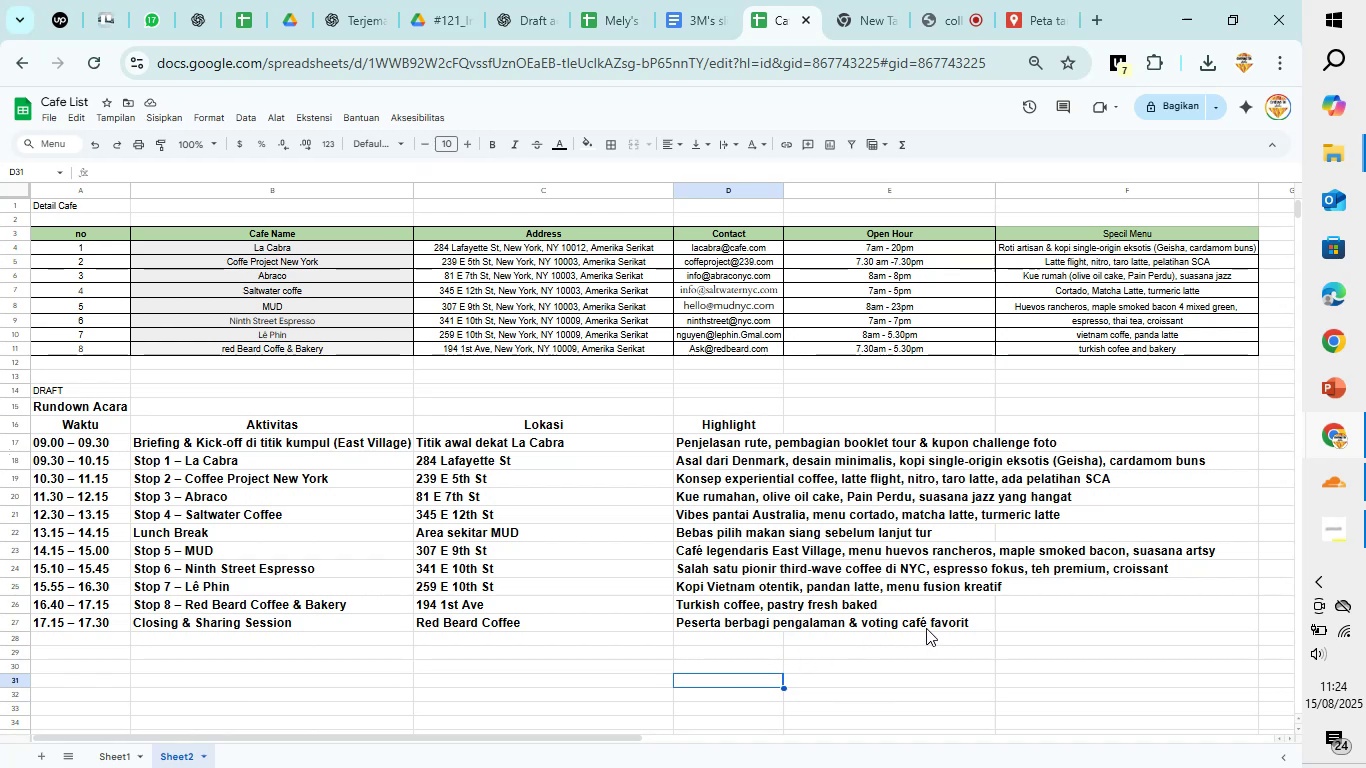 
left_click([755, 140])
 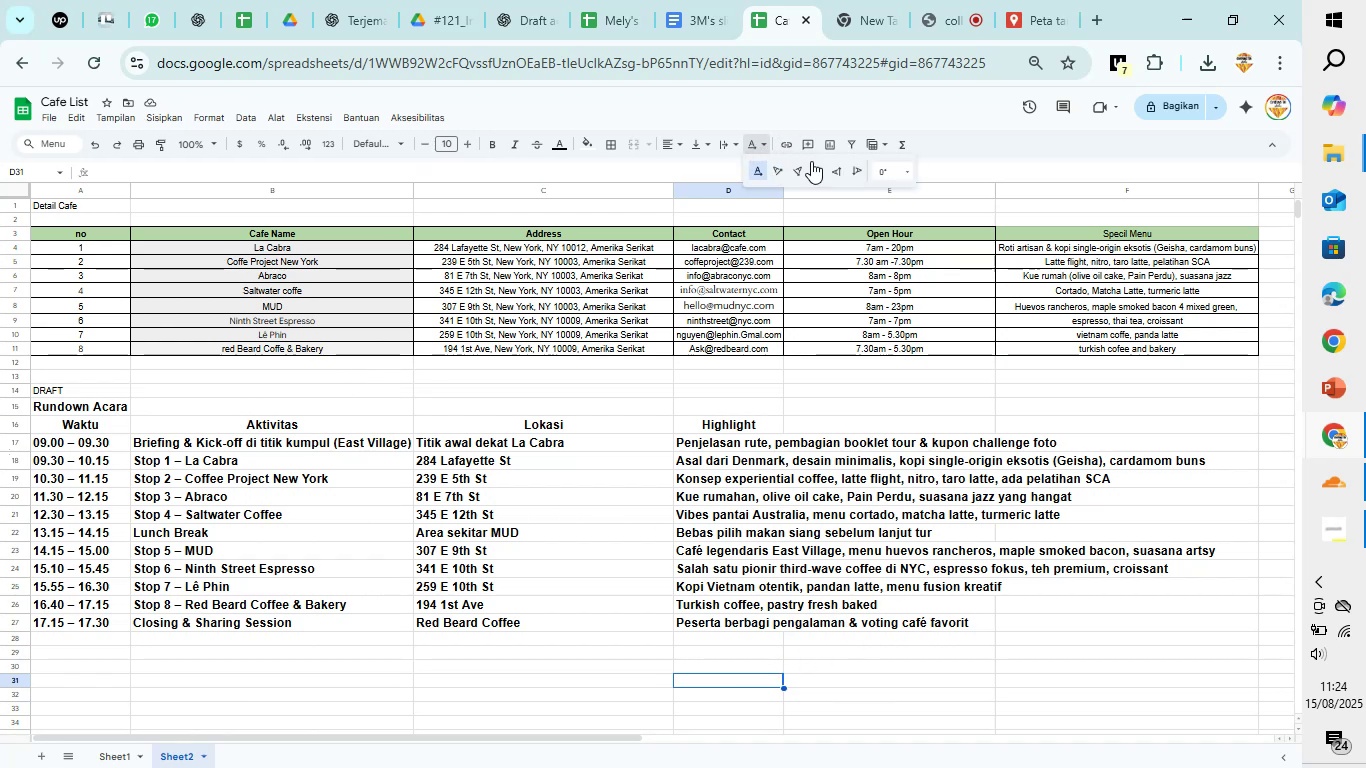 
left_click([815, 165])
 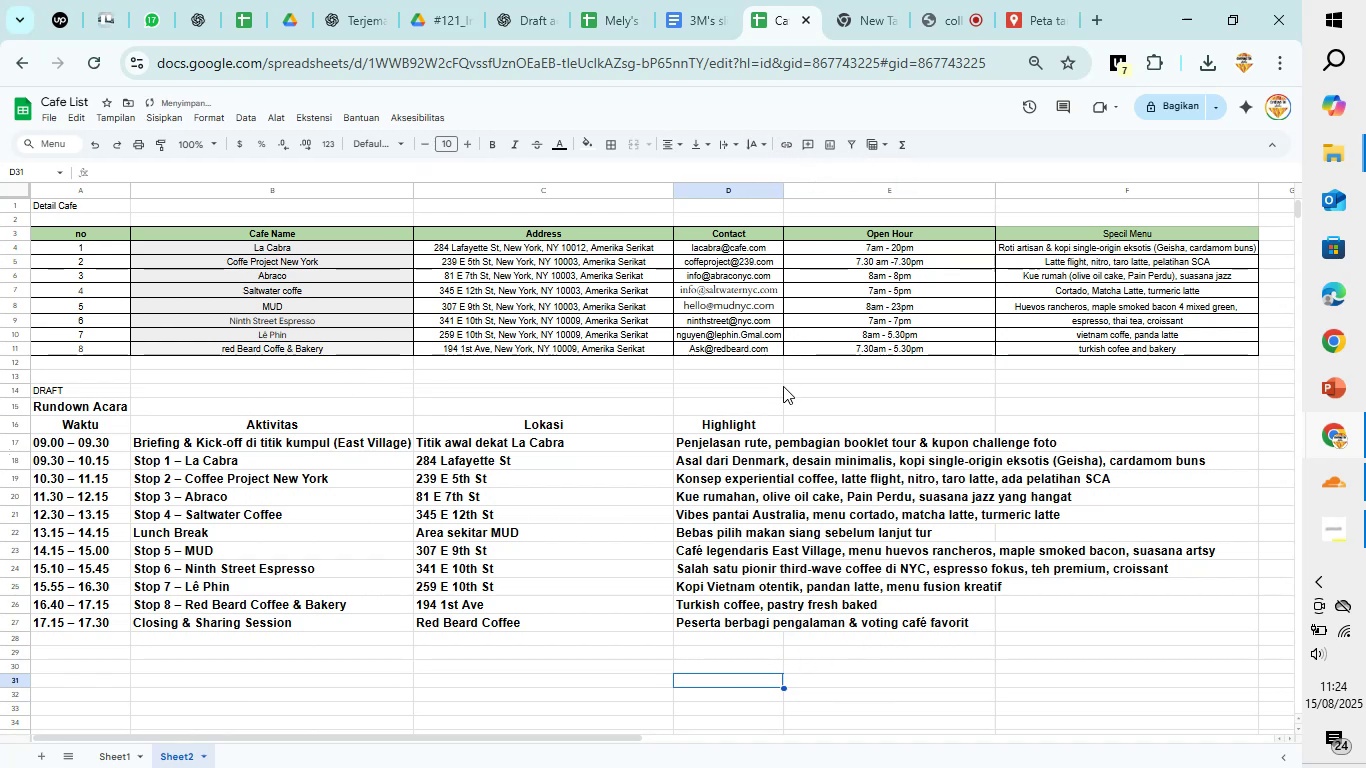 
left_click([763, 455])
 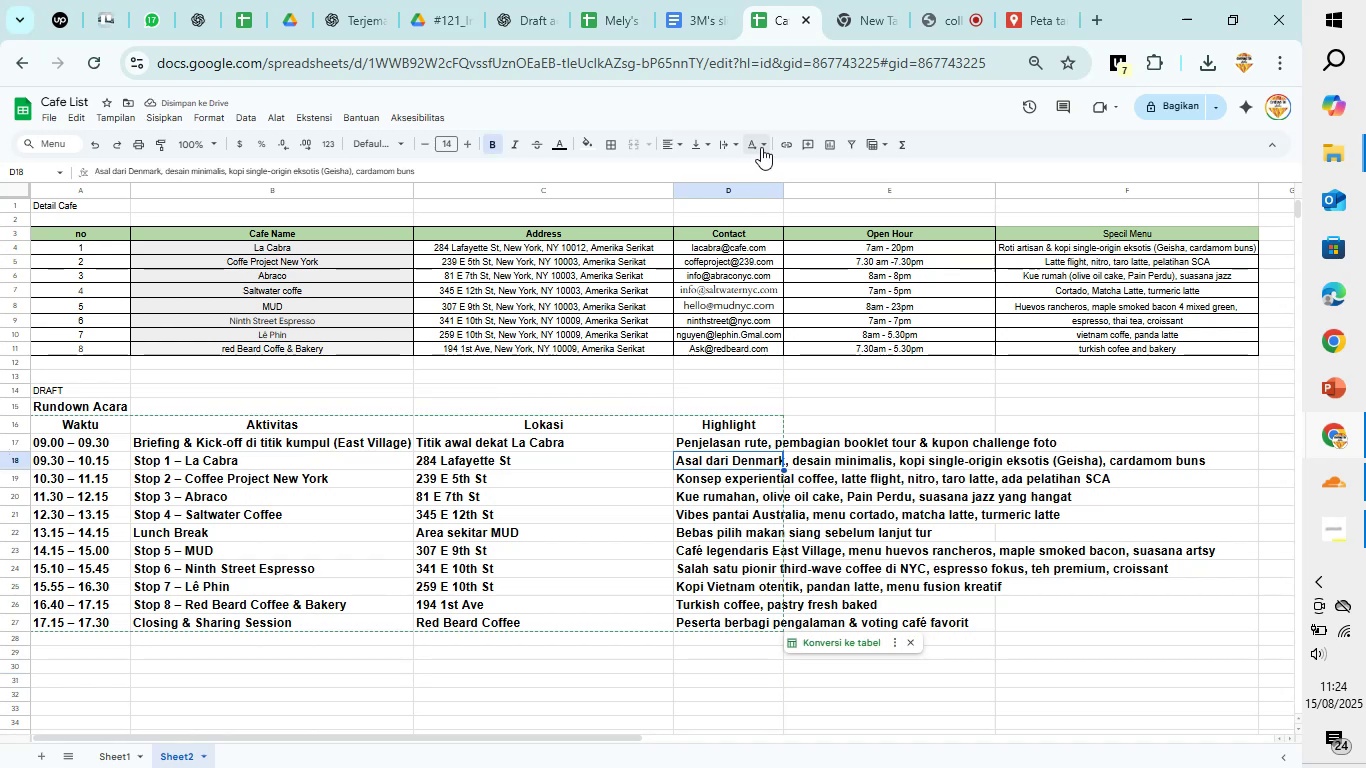 
left_click([761, 147])
 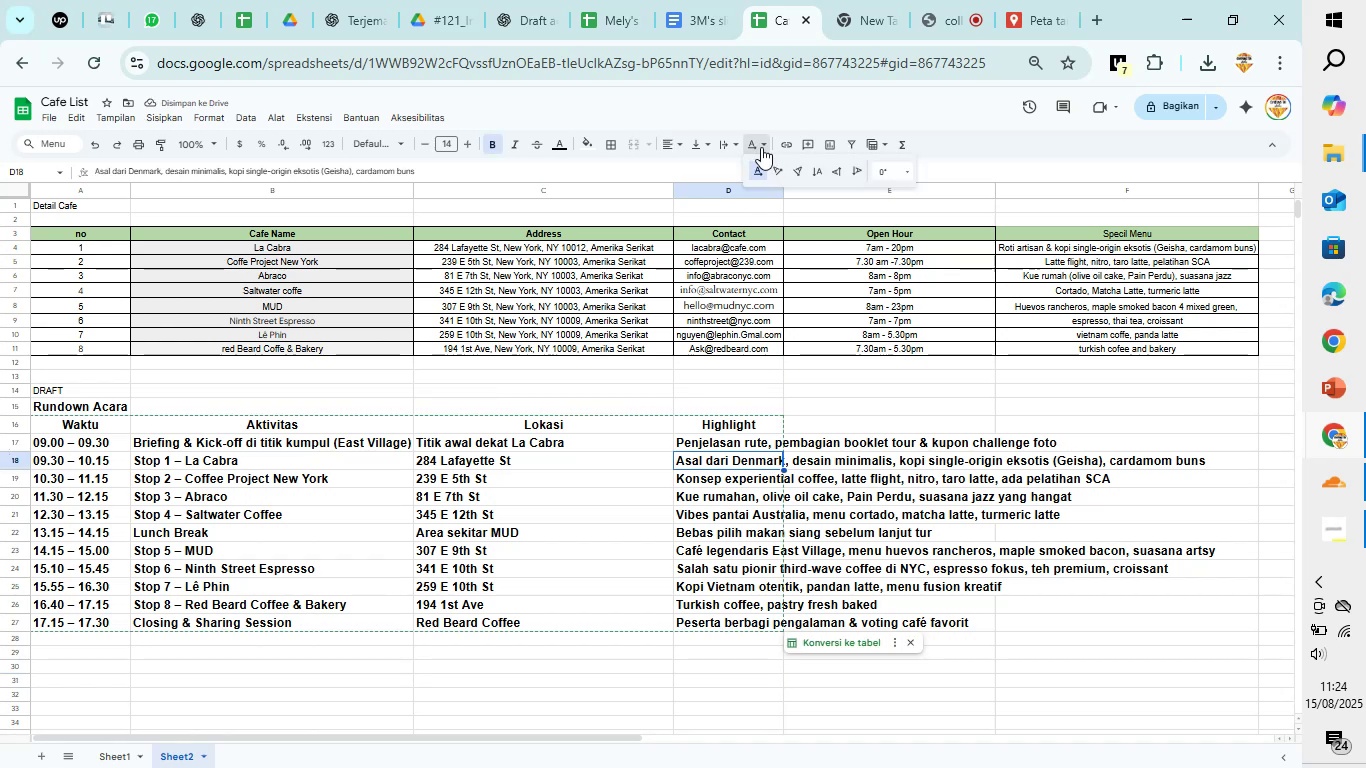 
mouse_move([776, 176])
 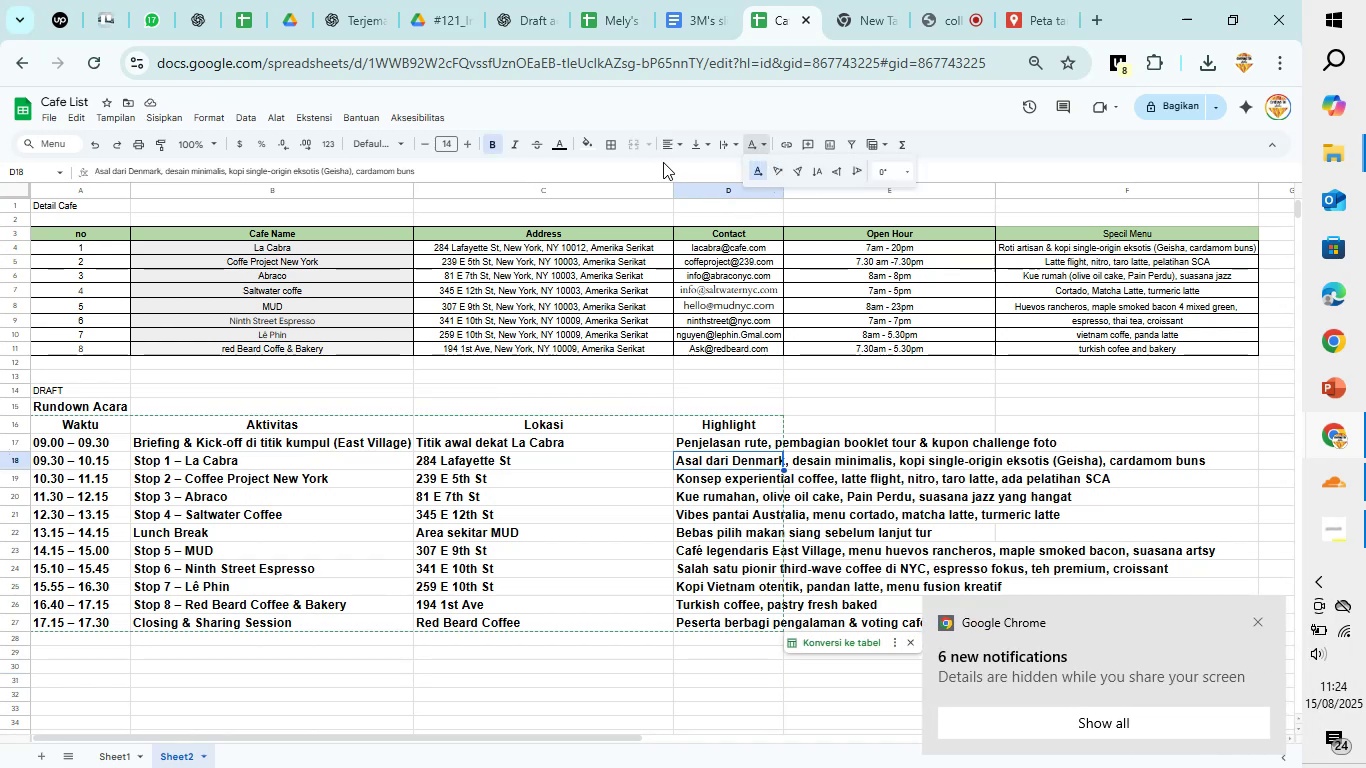 
left_click([663, 162])
 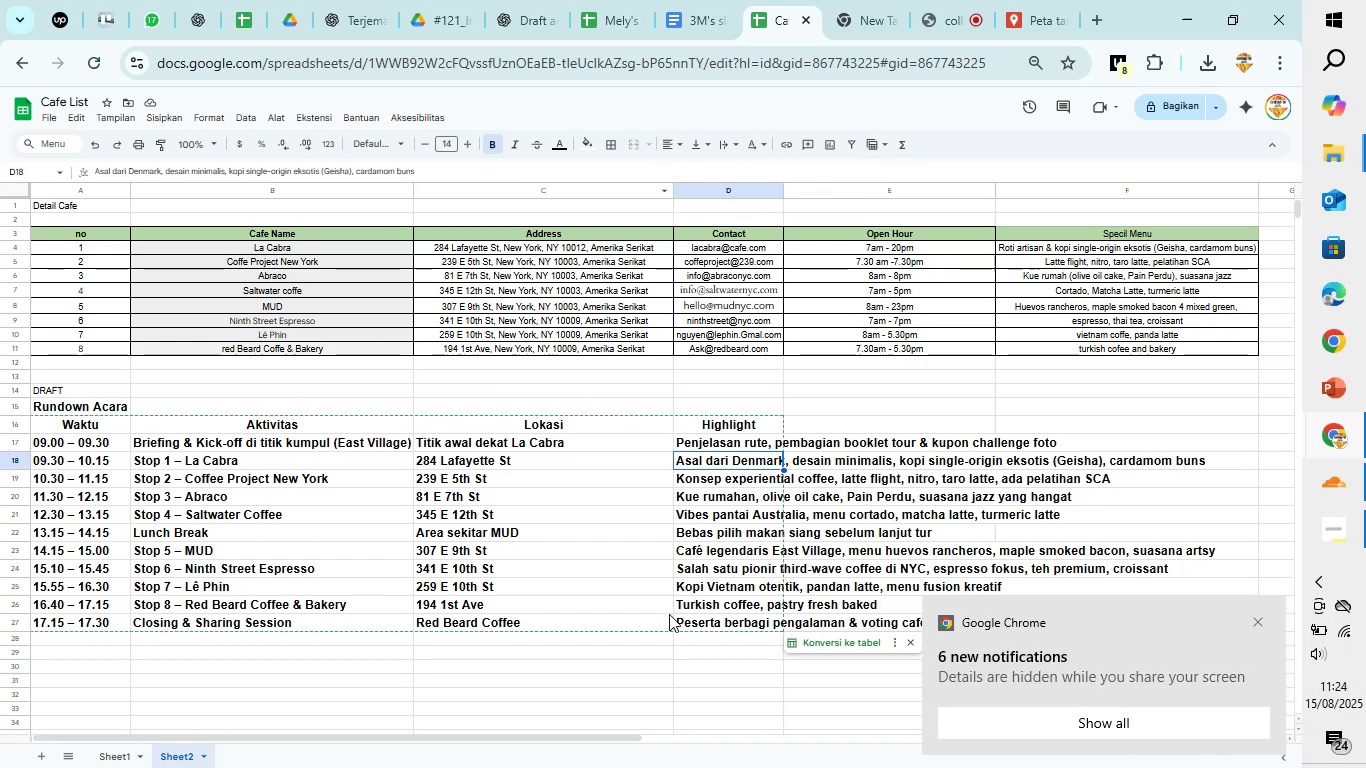 
left_click([625, 572])
 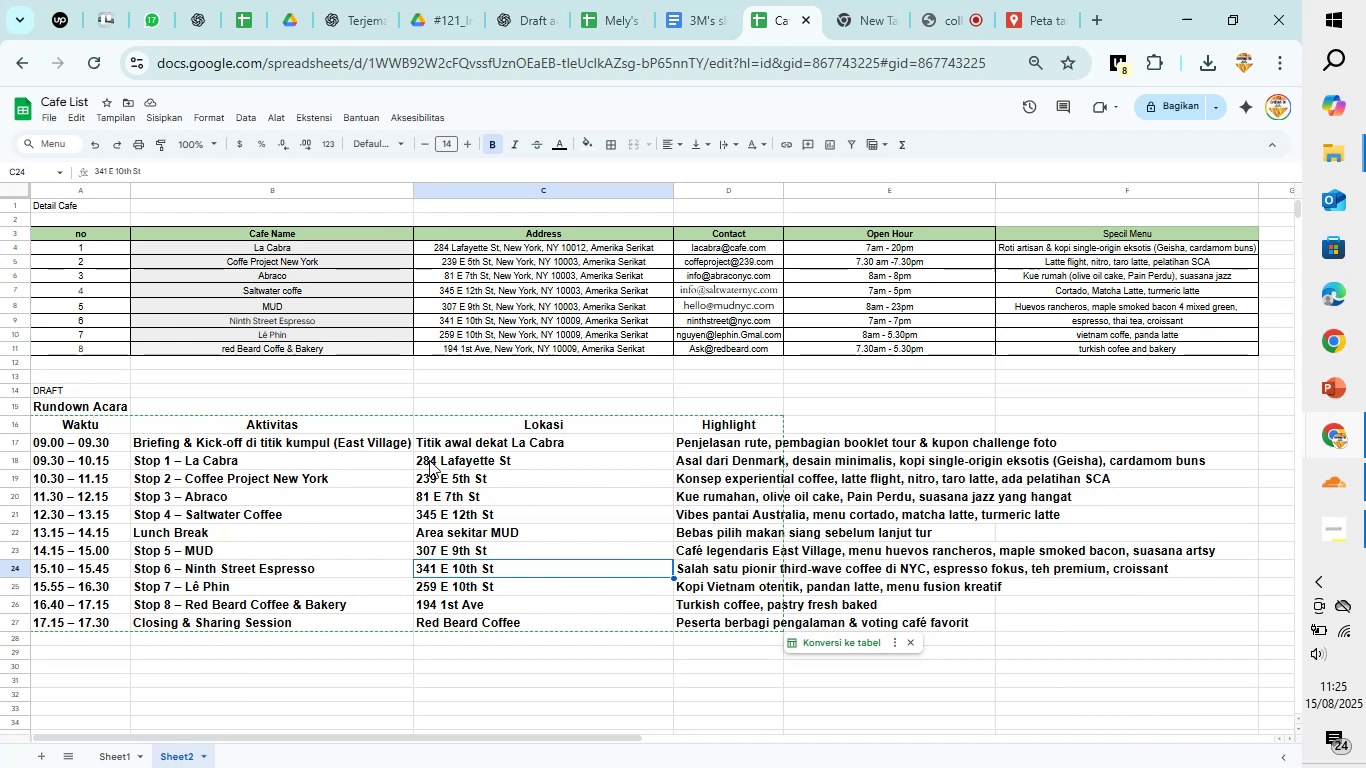 
wait(12.42)
 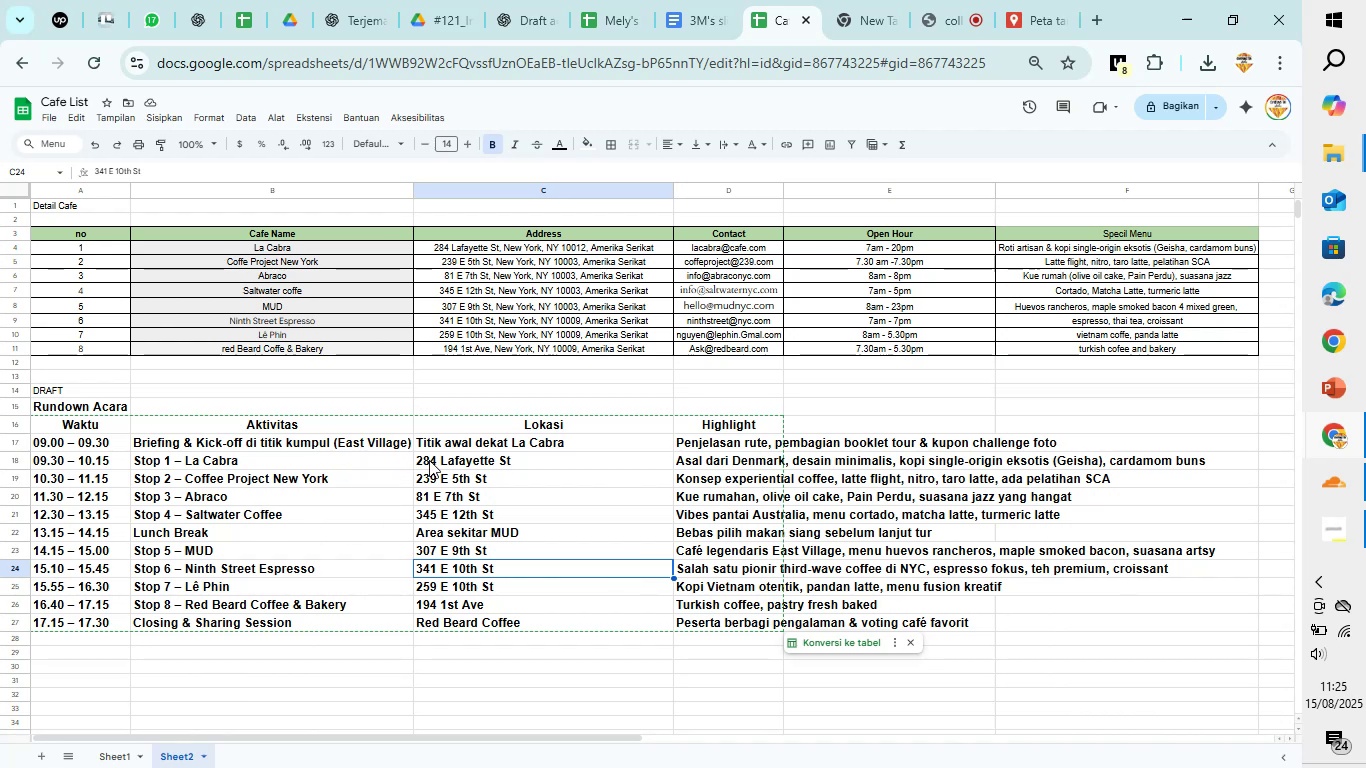 
mouse_move([875, 29])
 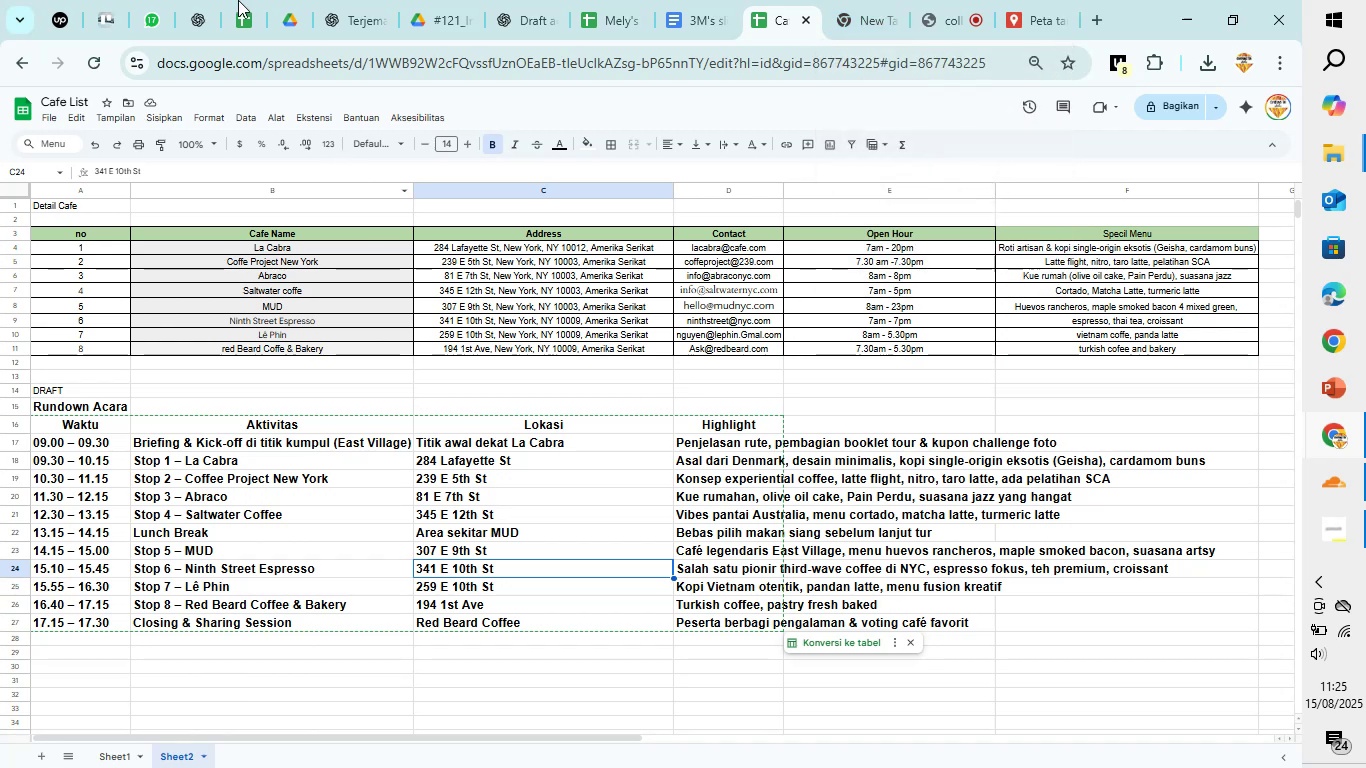 
left_click([349, 0])
 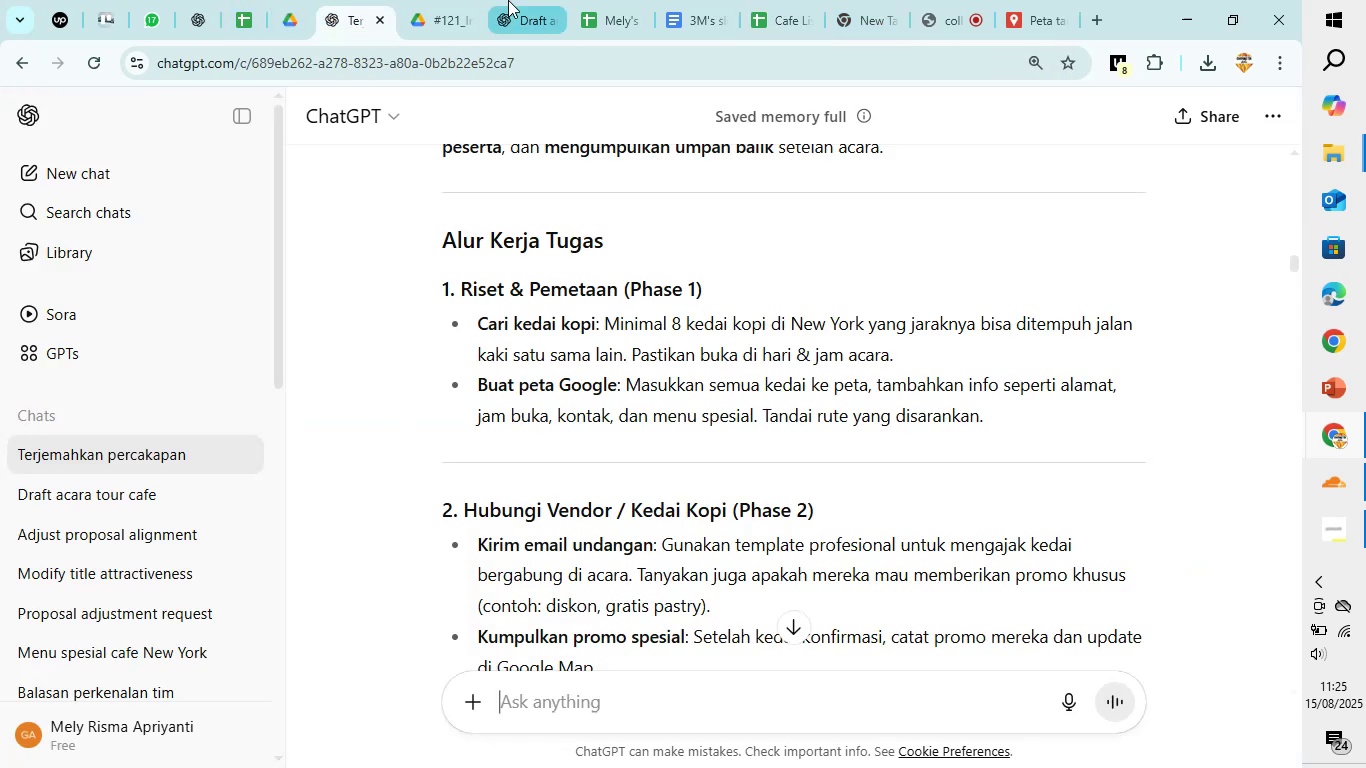 
left_click([509, 0])
 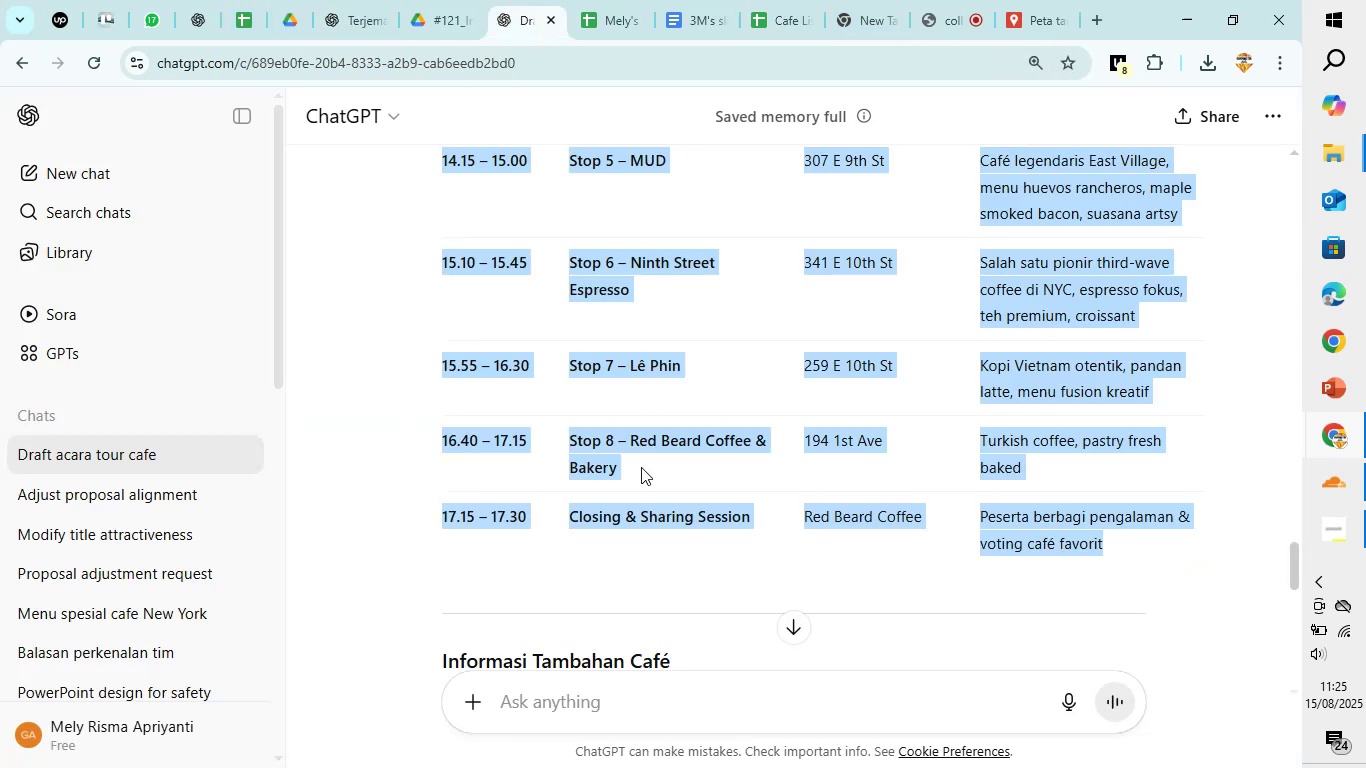 
scroll: coordinate [641, 467], scroll_direction: down, amount: 6.0
 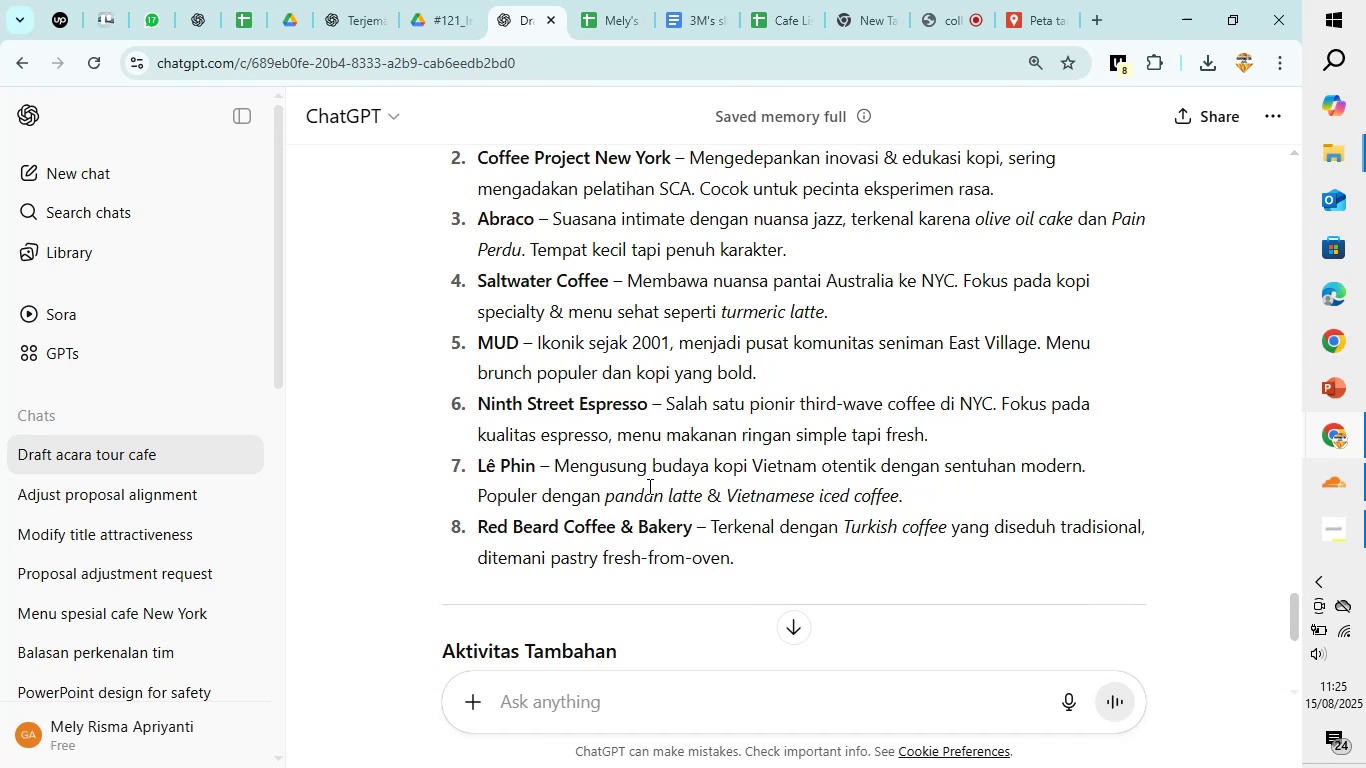 
type(inggris)
 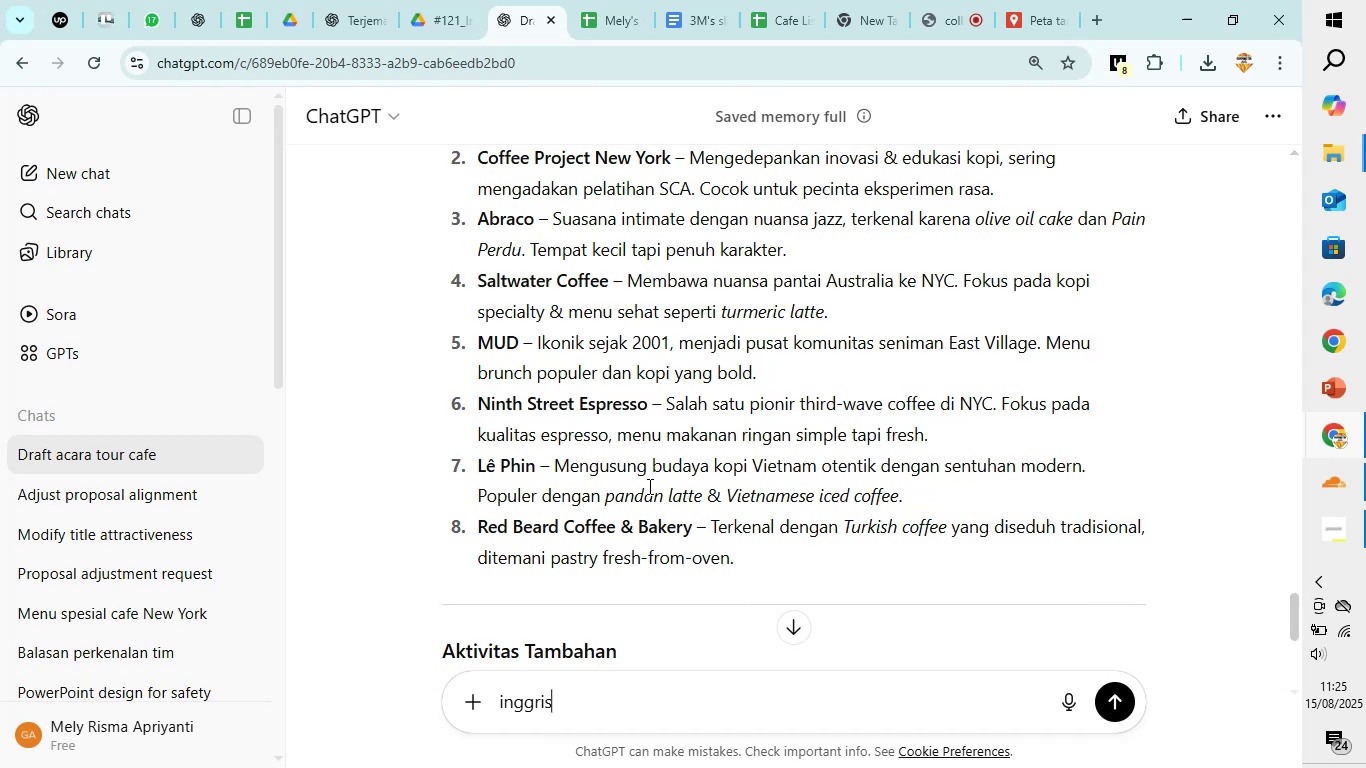 
key(Enter)
 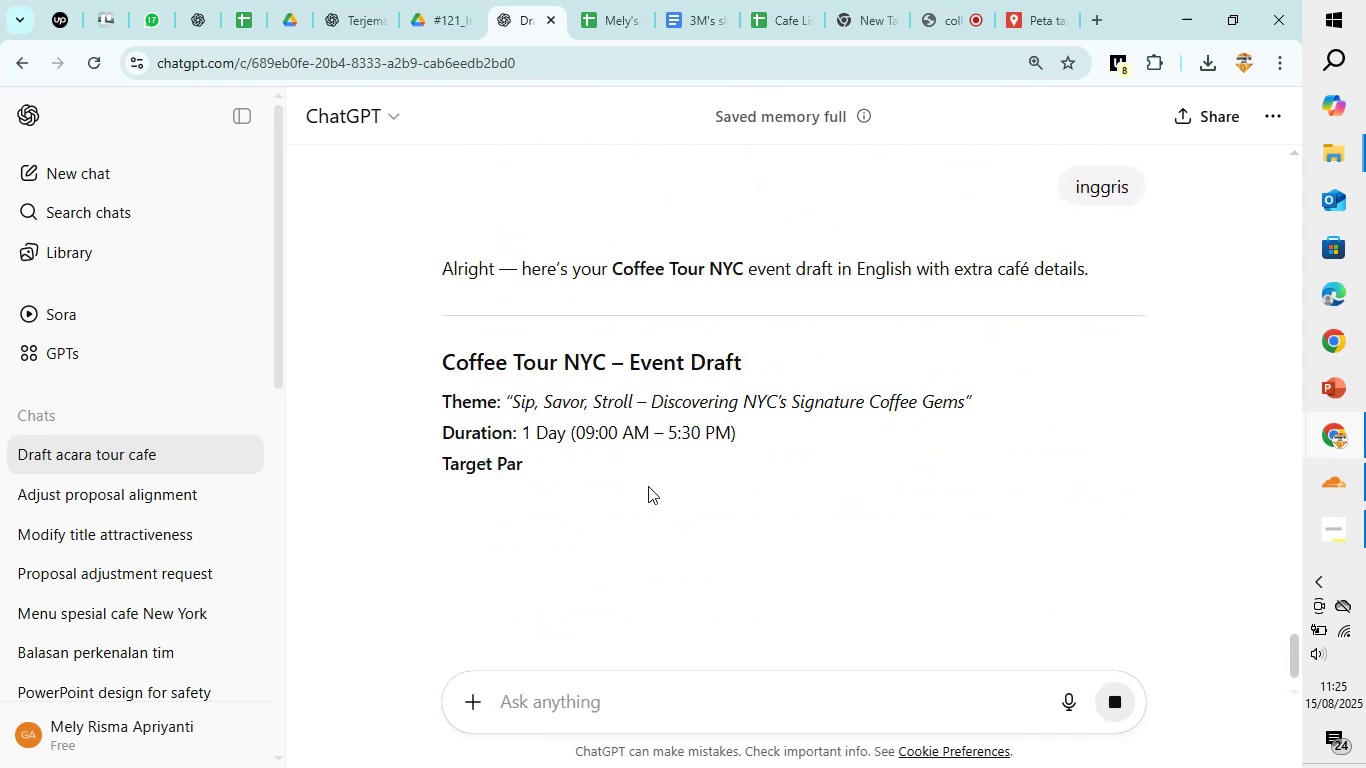 
wait(5.67)
 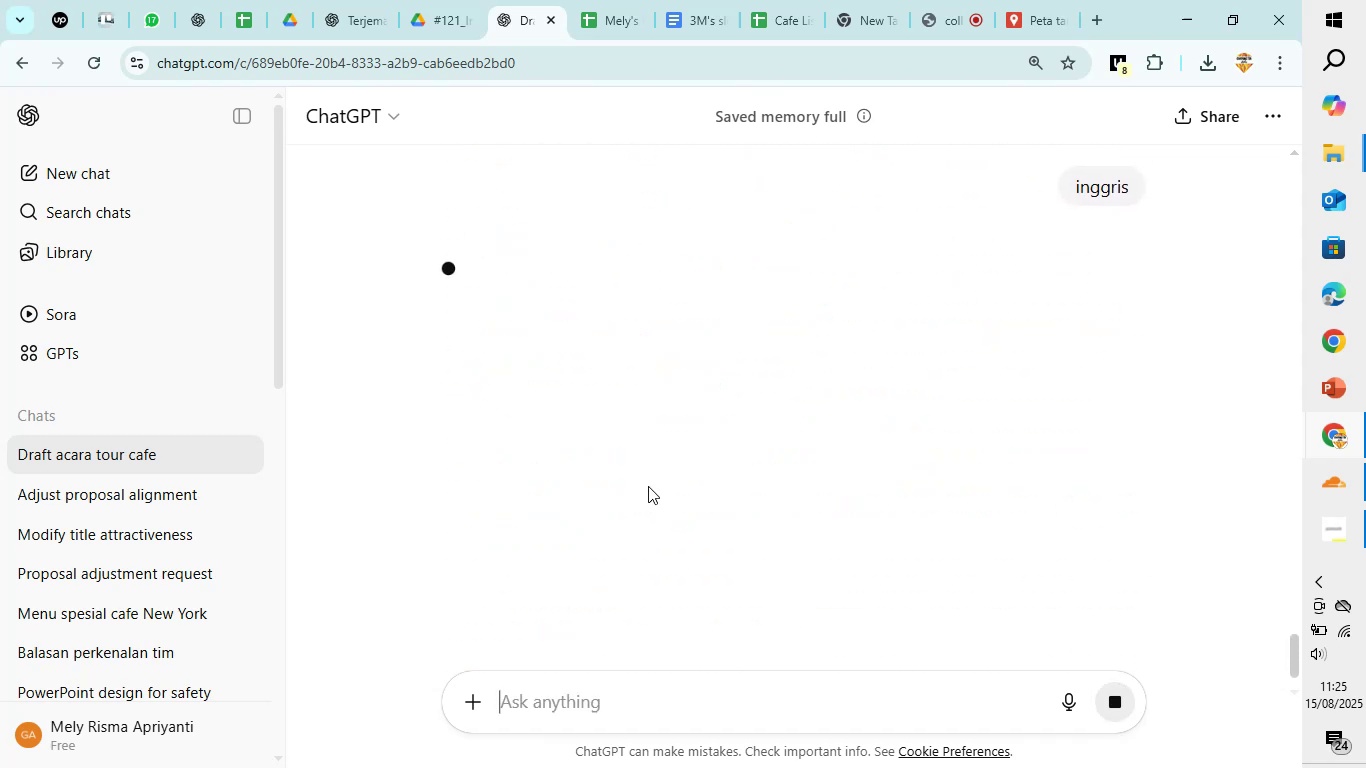 
scroll: coordinate [648, 486], scroll_direction: down, amount: 3.0
 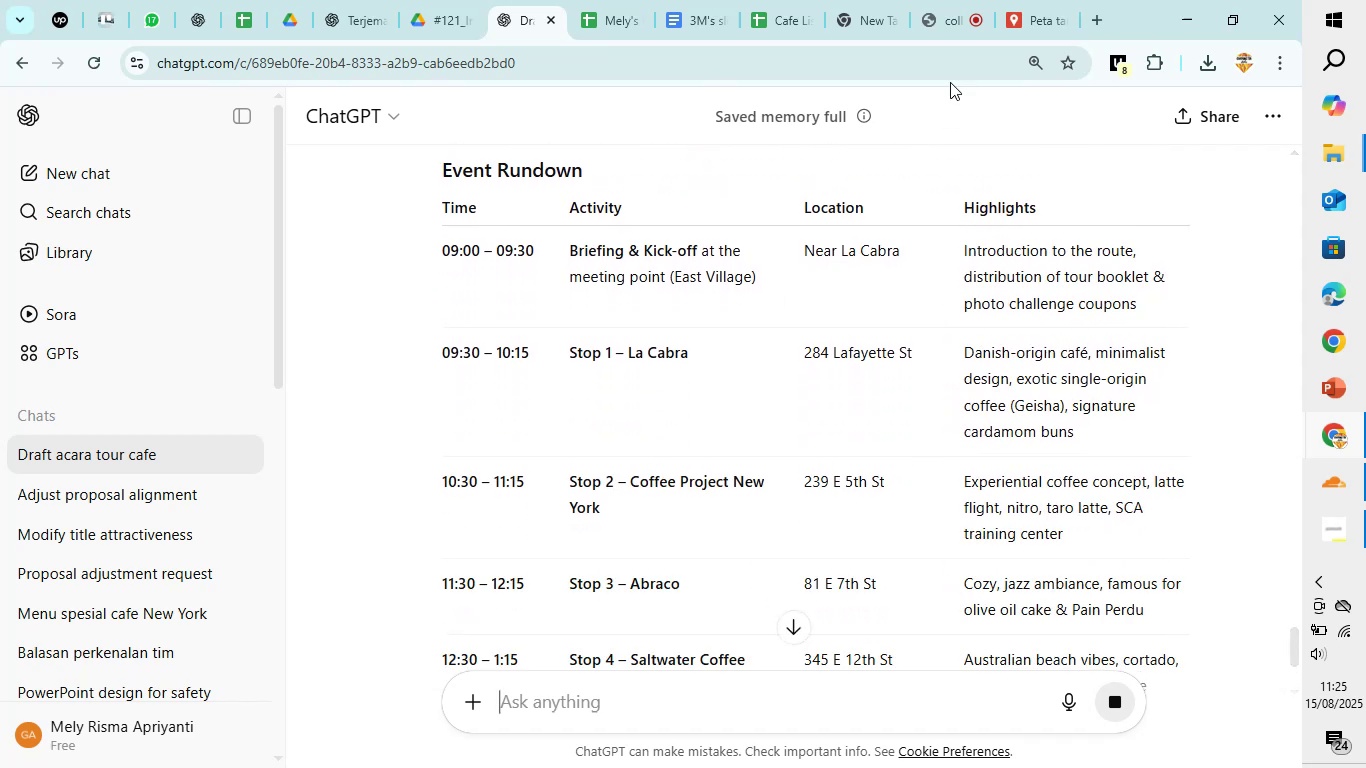 
left_click([1038, 0])
 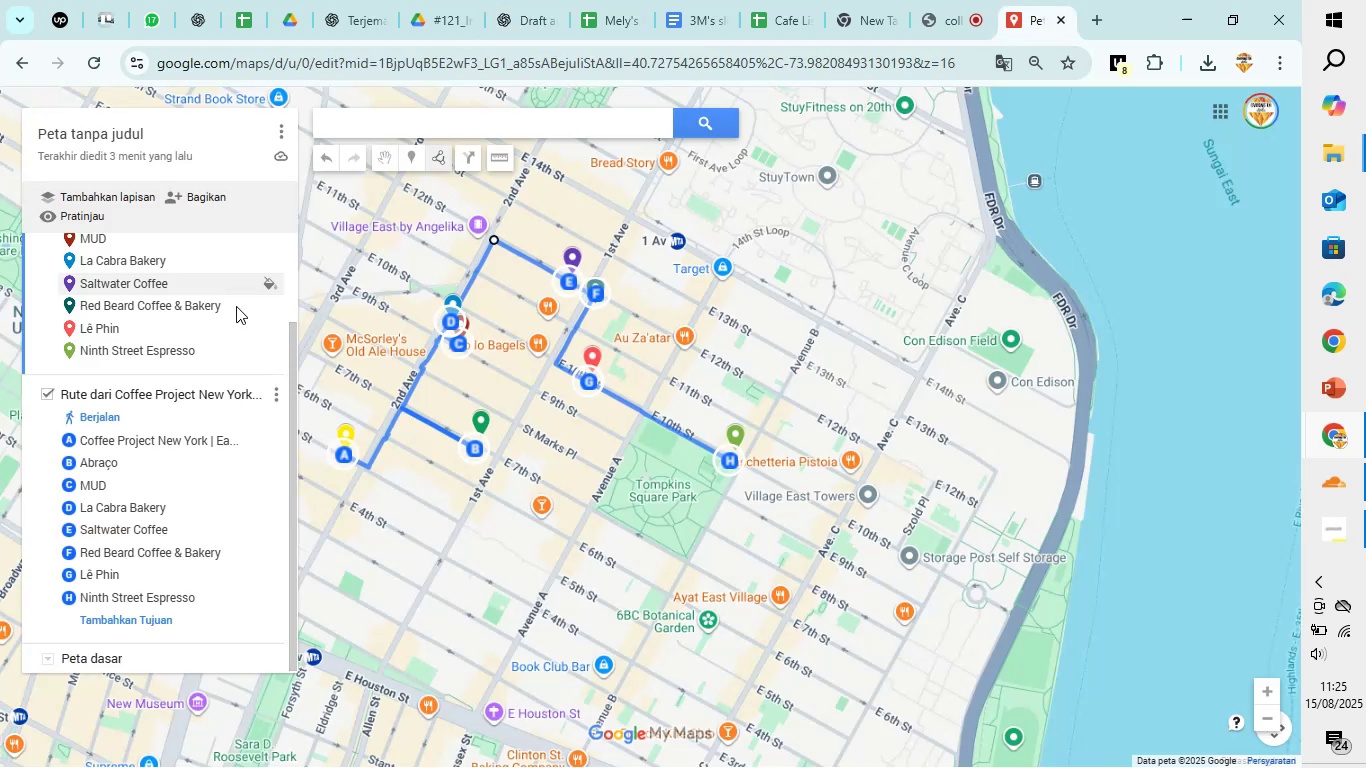 
scroll: coordinate [181, 327], scroll_direction: up, amount: 2.0
 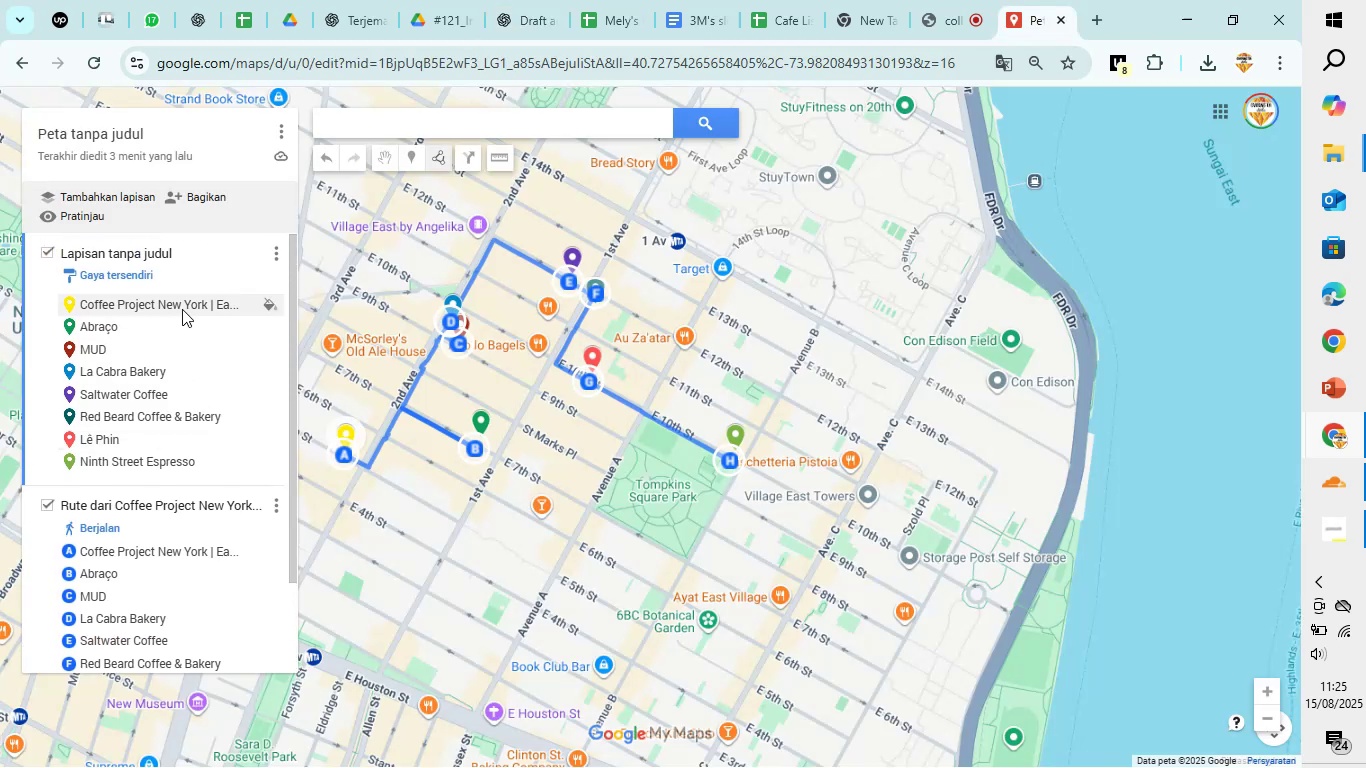 
left_click([184, 307])
 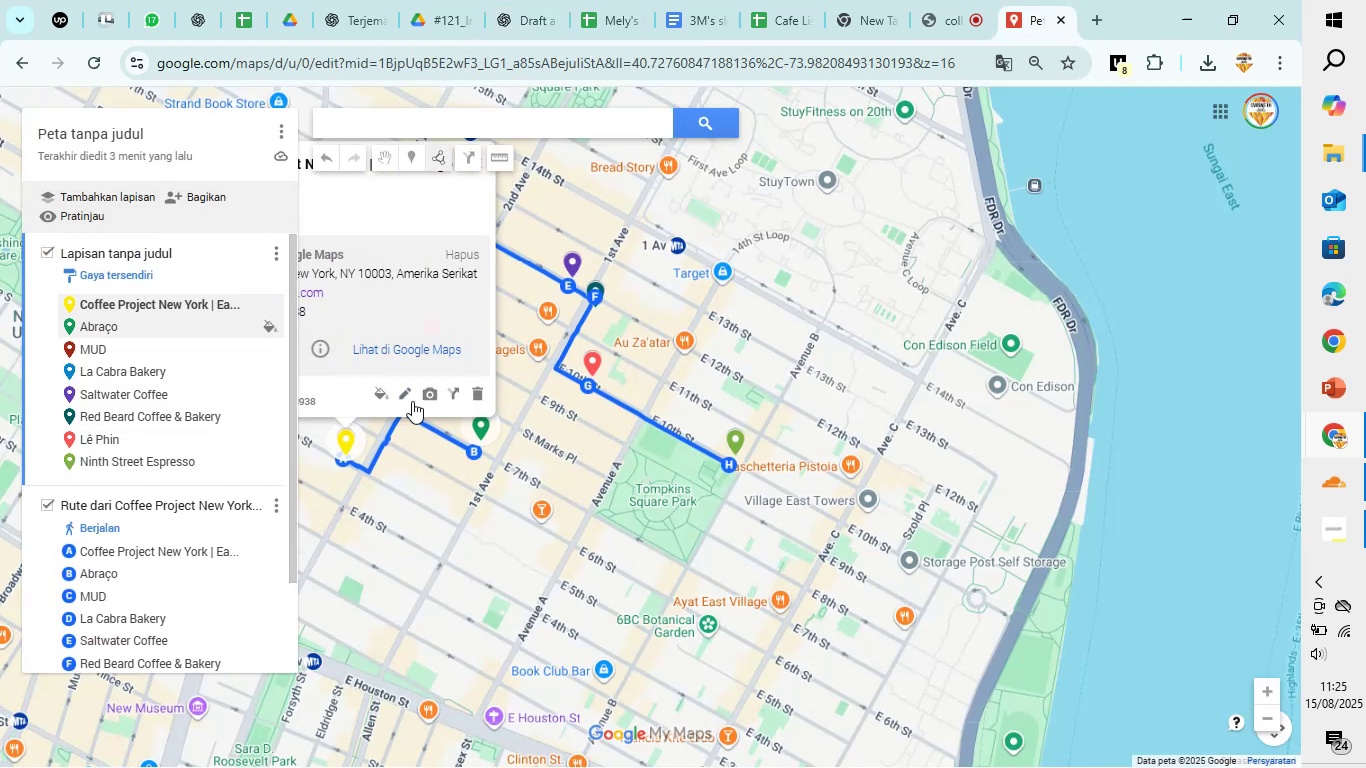 
left_click([400, 390])
 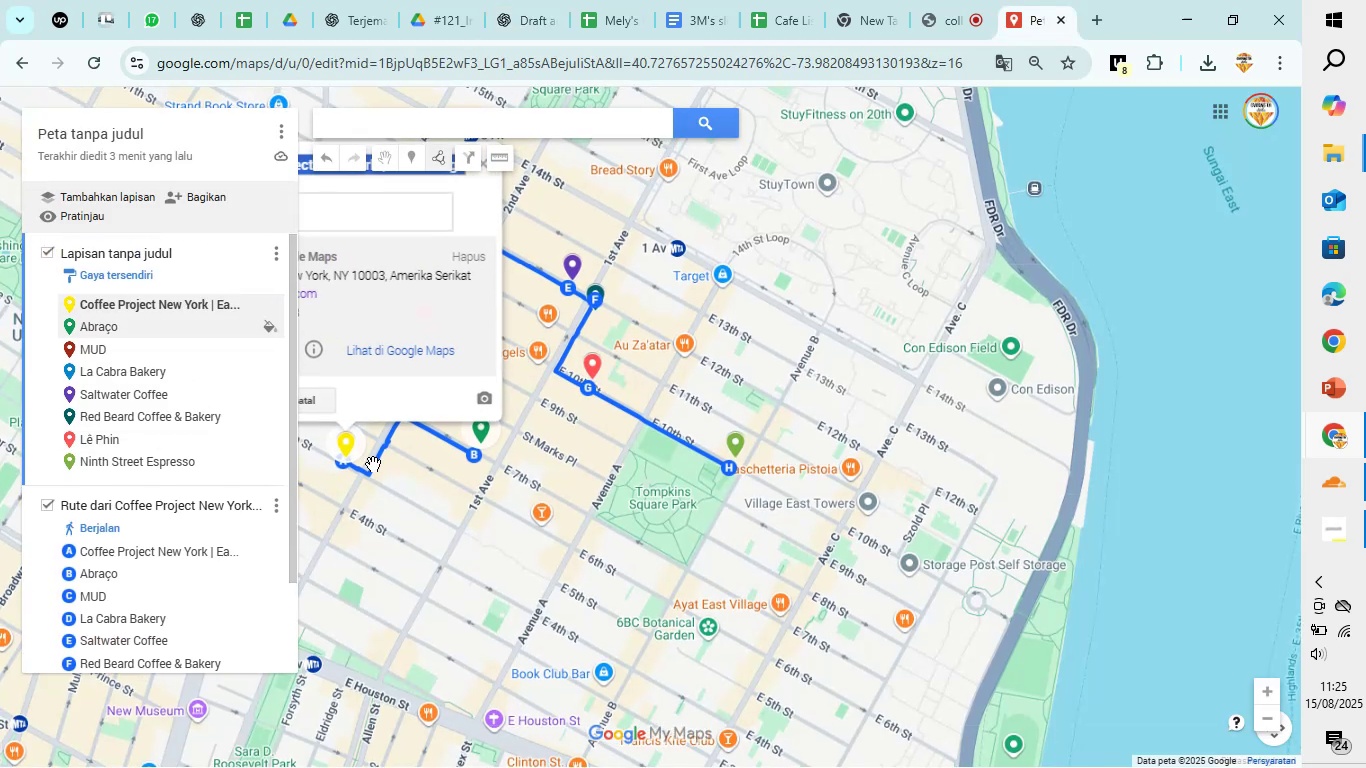 
left_click_drag(start_coordinate=[409, 492], to_coordinate=[632, 568])
 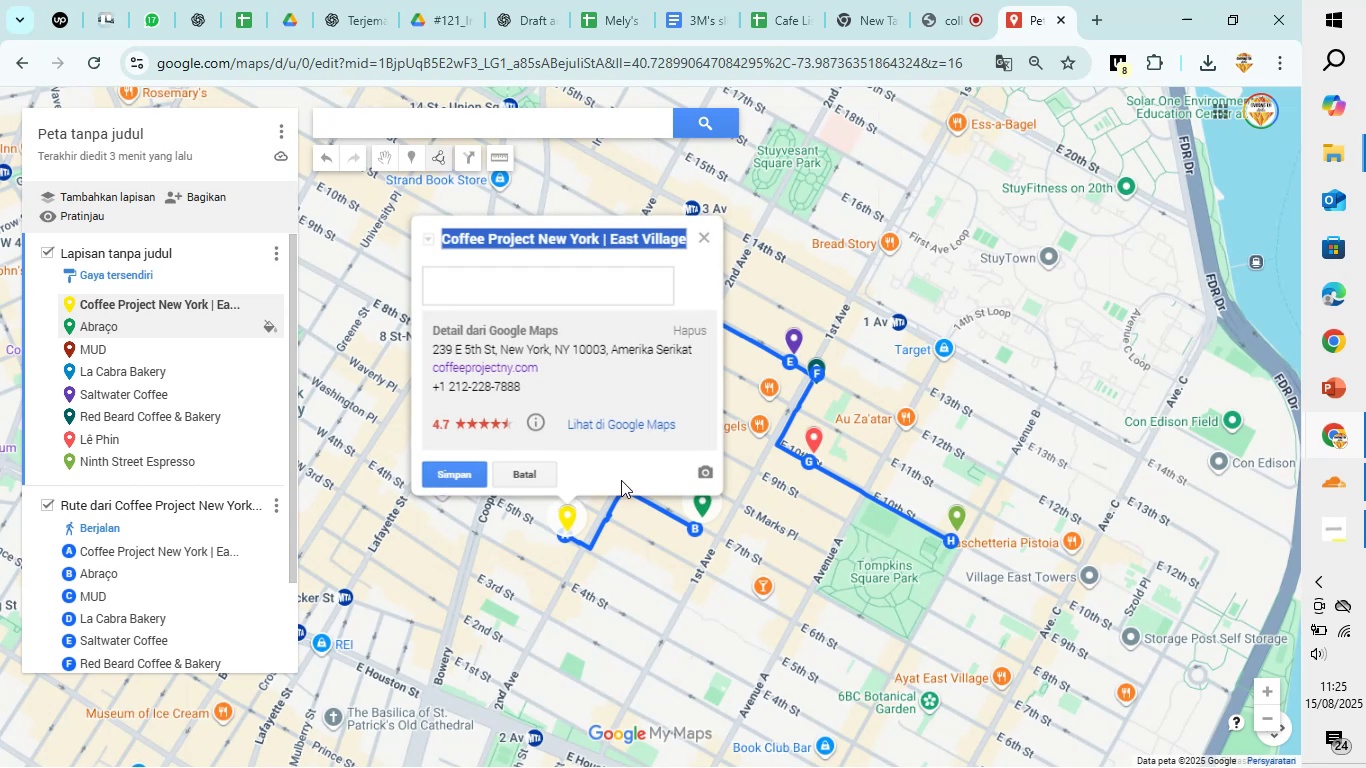 
left_click([519, 278])
 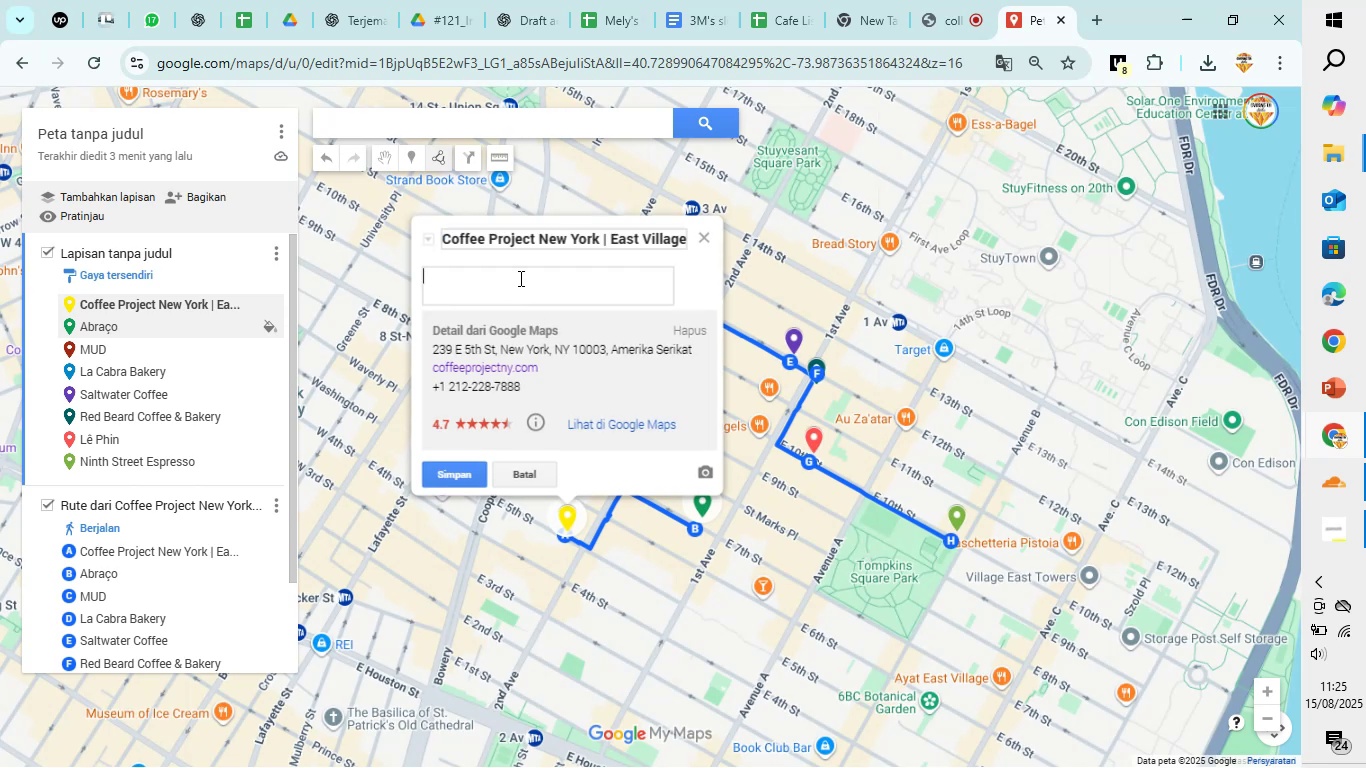 
mouse_move([861, 20])
 